 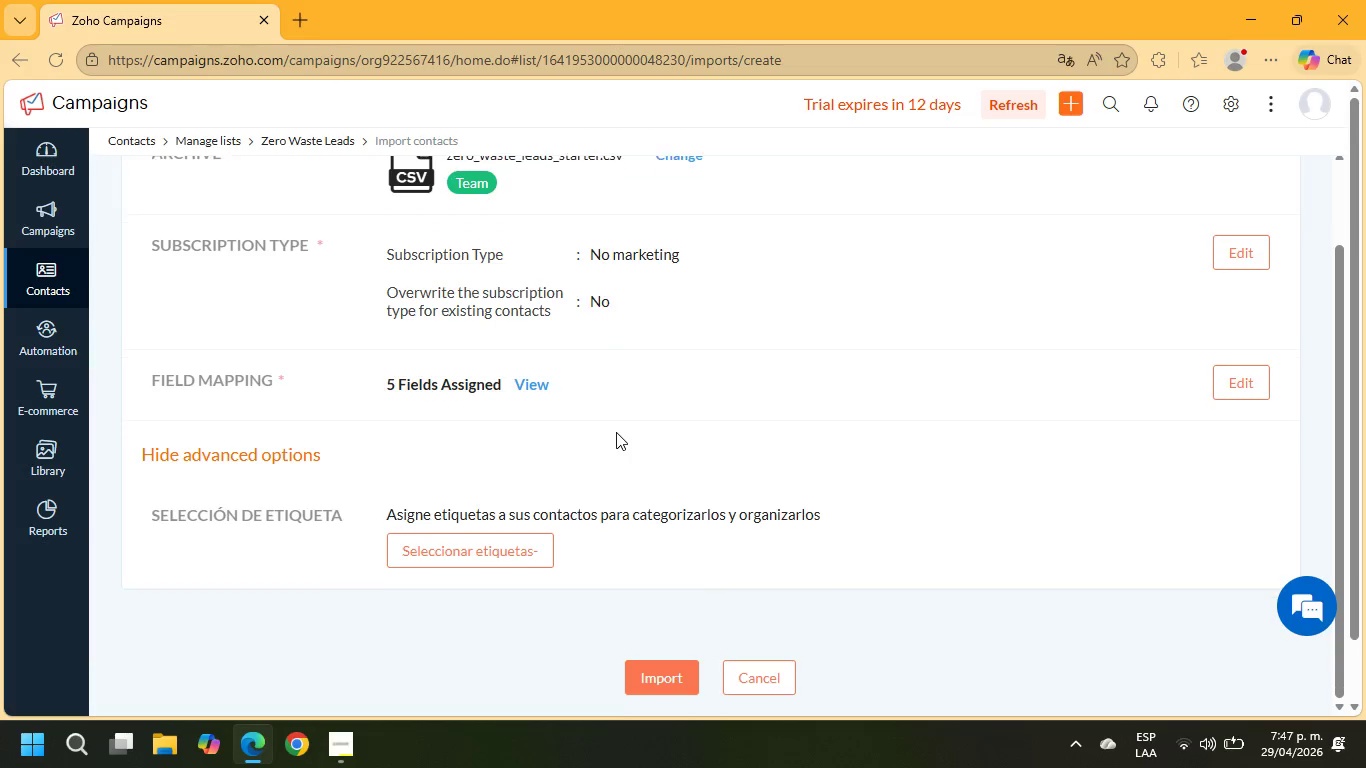 
scroll: coordinate [617, 446], scroll_direction: down, amount: 1.0
 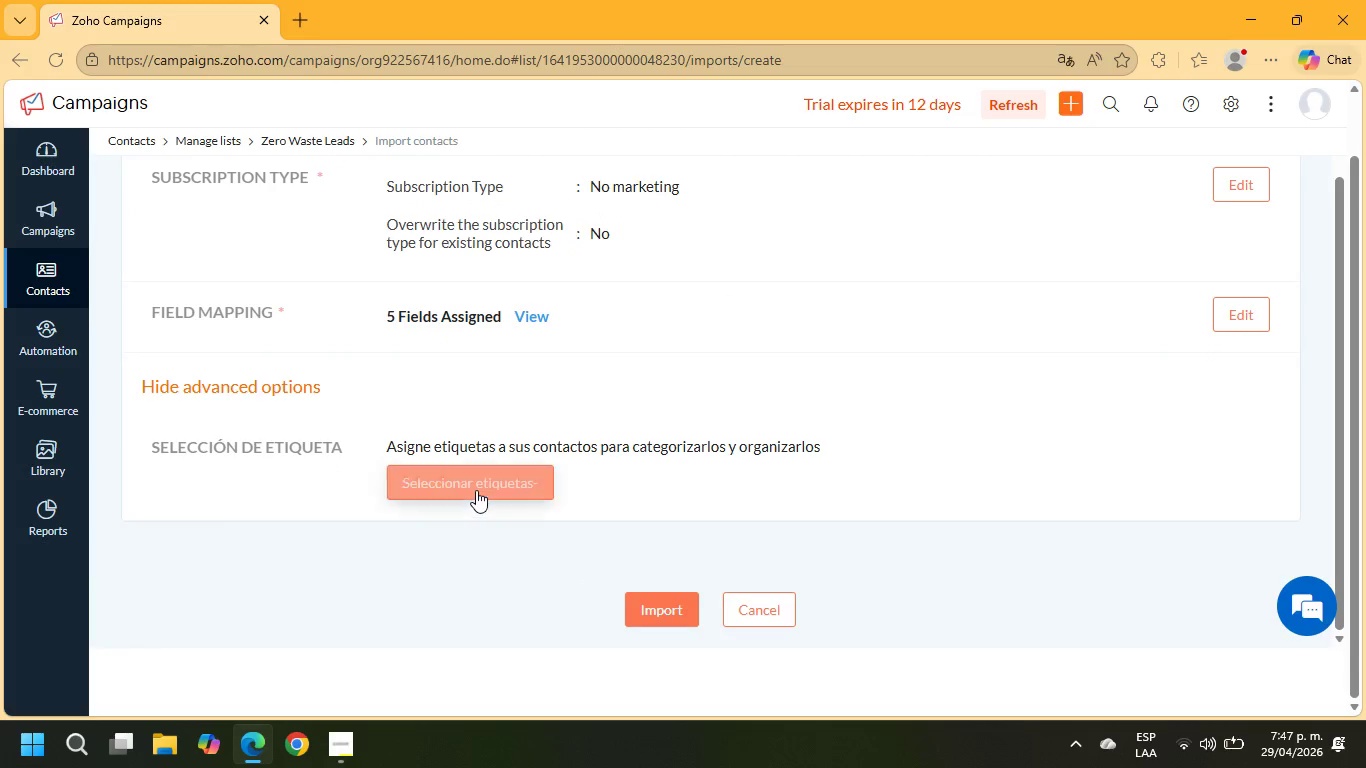 
wait(5.98)
 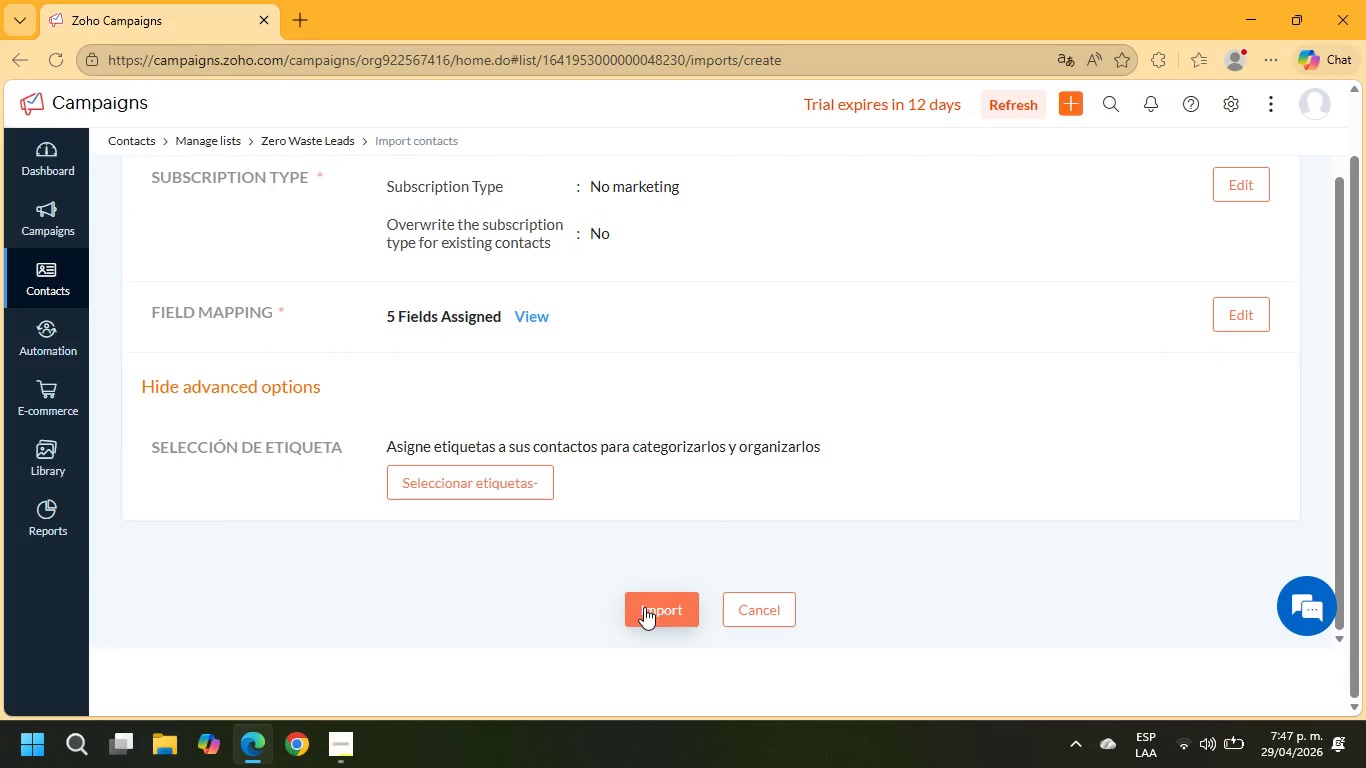 
left_click([650, 618])
 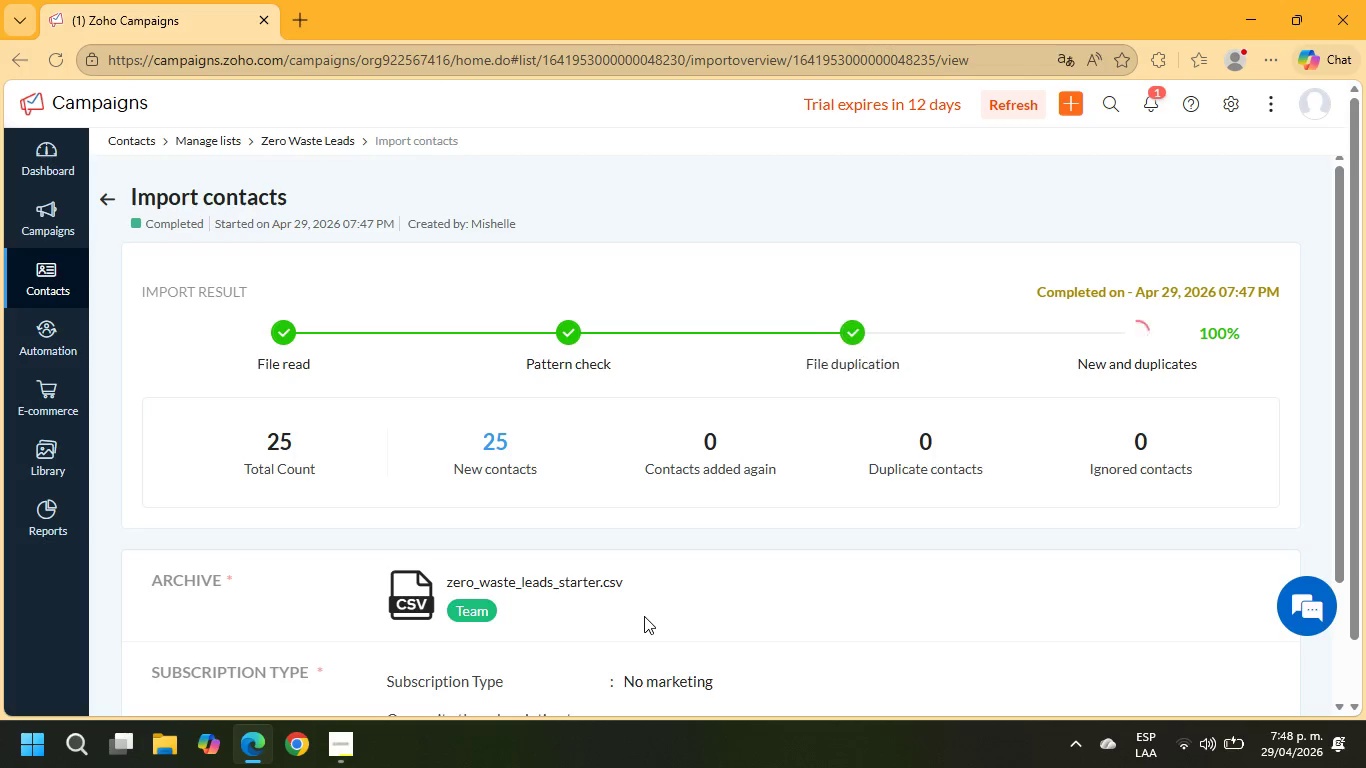 
wait(19.75)
 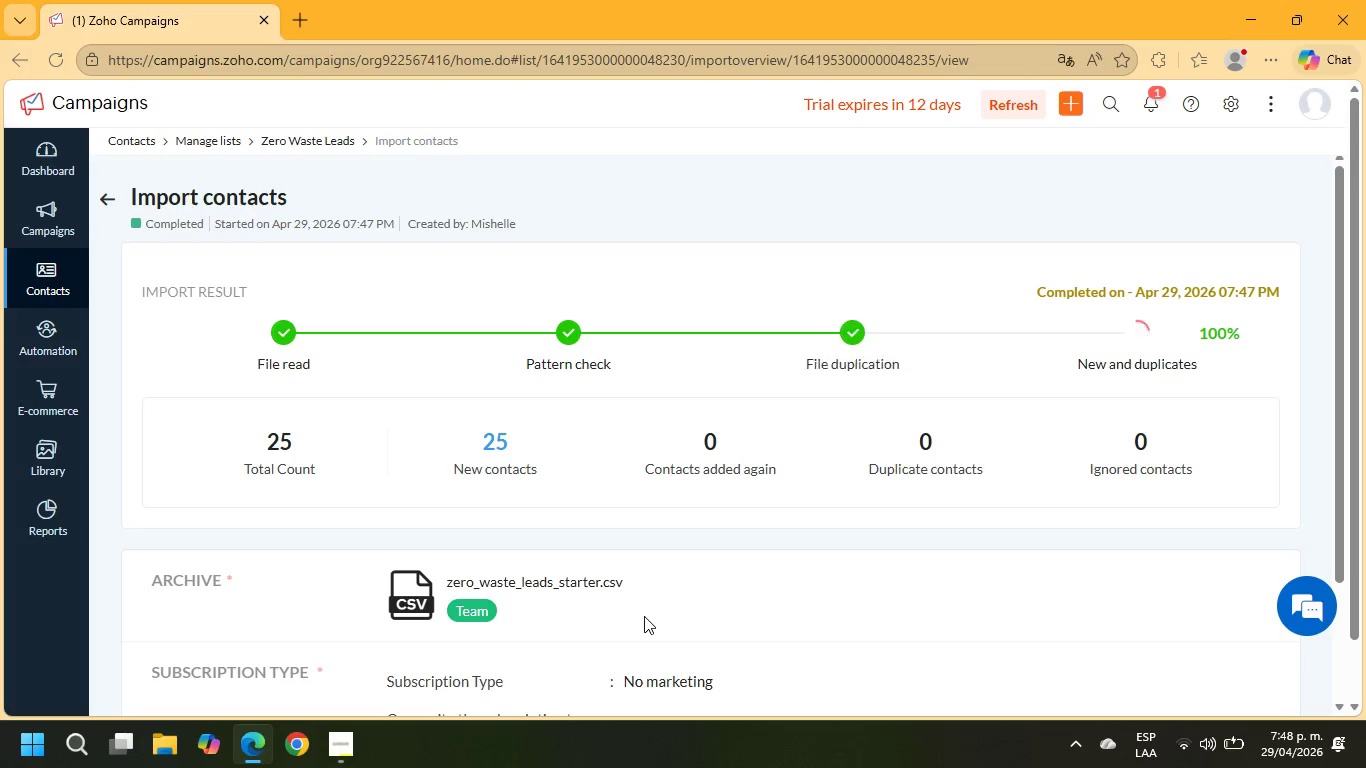 
scroll: coordinate [776, 437], scroll_direction: down, amount: 13.0
 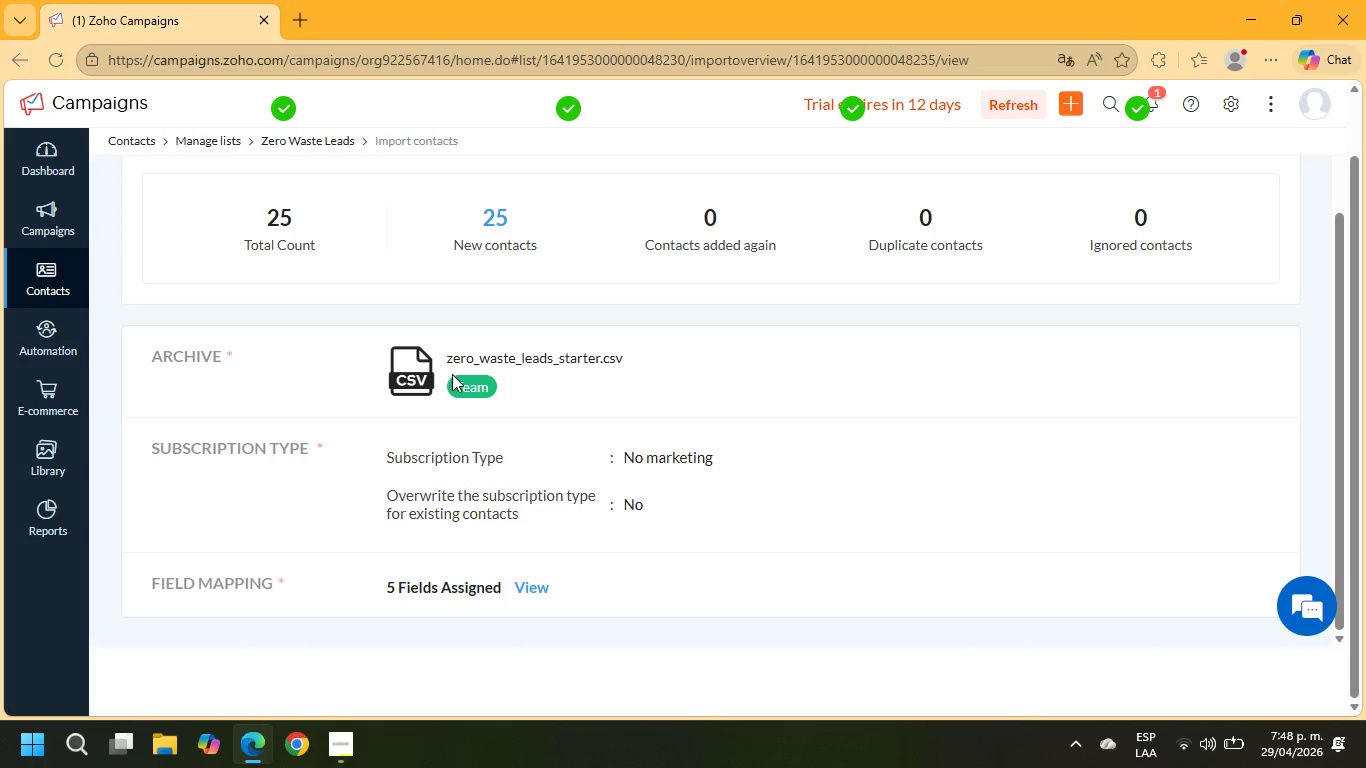 
scroll: coordinate [550, 384], scroll_direction: up, amount: 10.0
 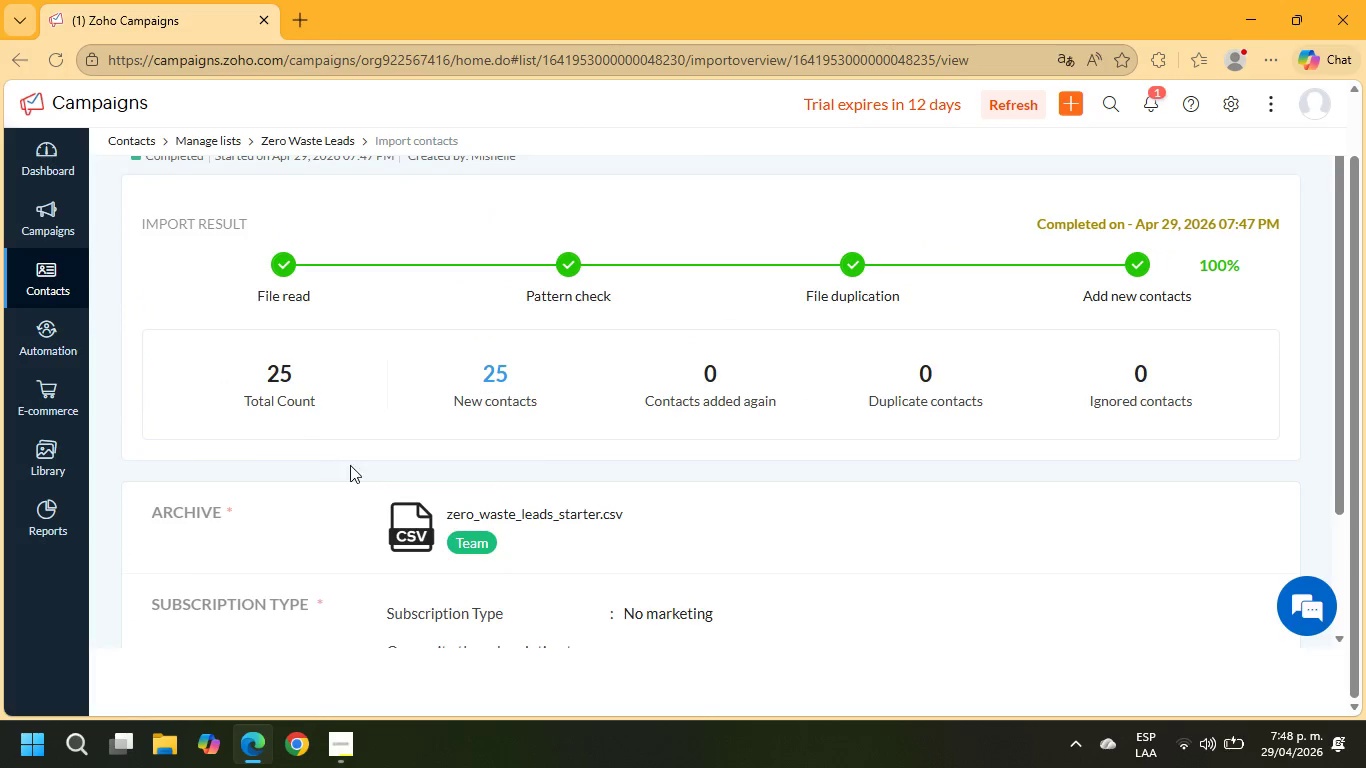 
scroll: coordinate [695, 571], scroll_direction: down, amount: 6.0
 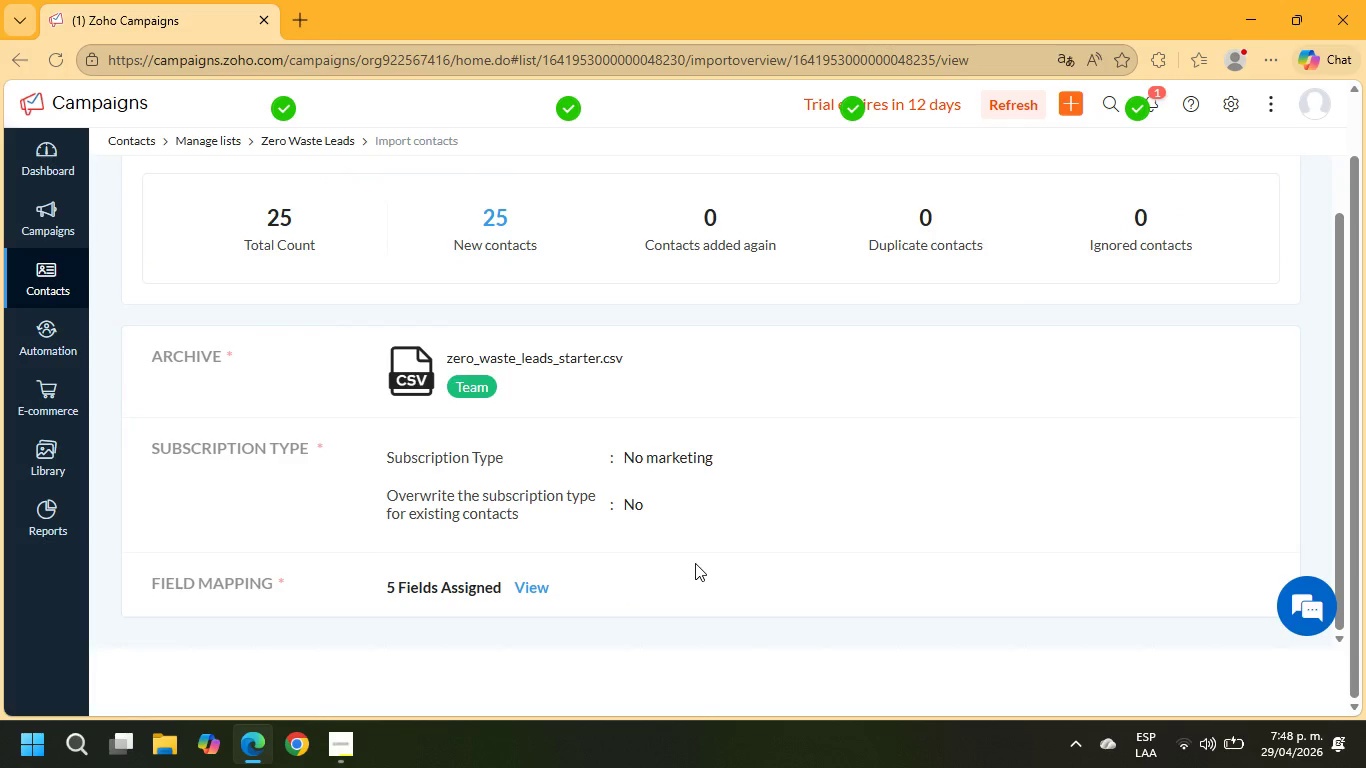 
scroll: coordinate [689, 564], scroll_direction: up, amount: 5.0
 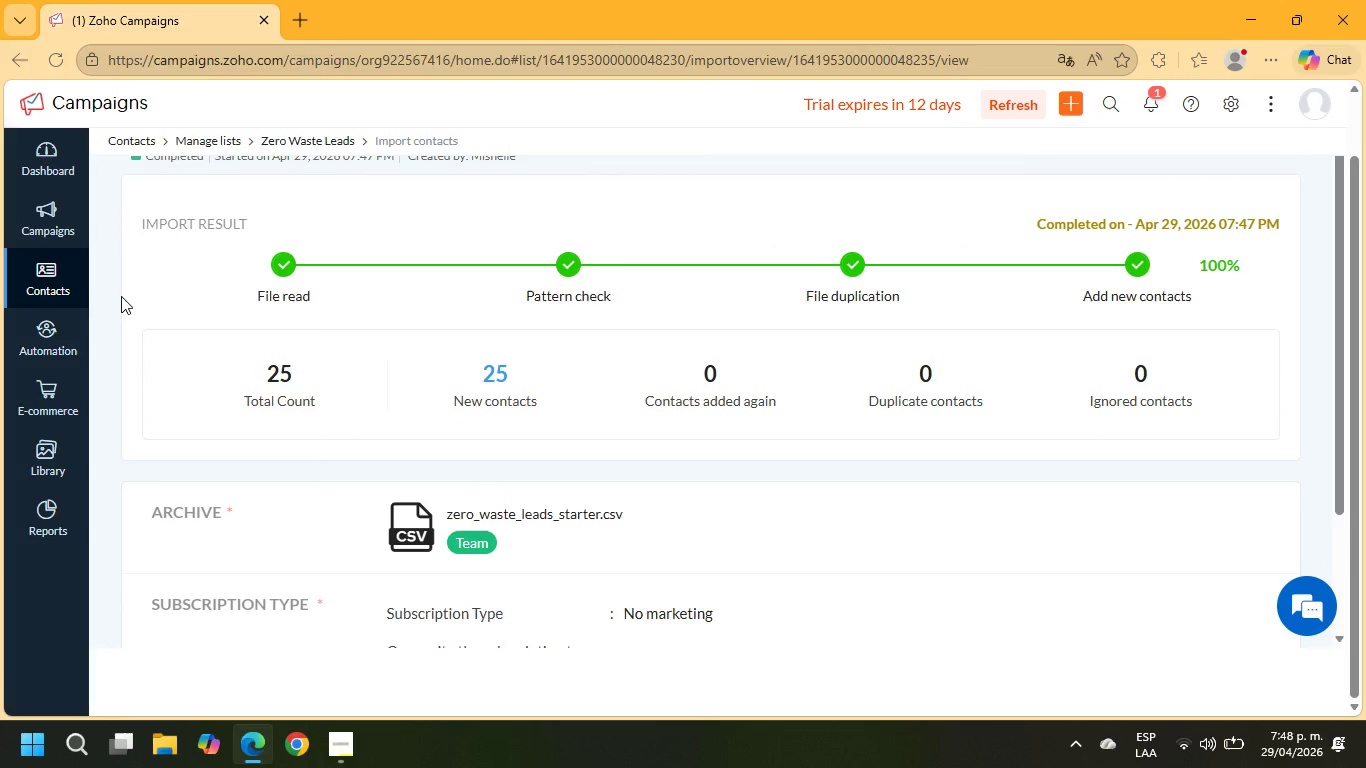 
wait(8.47)
 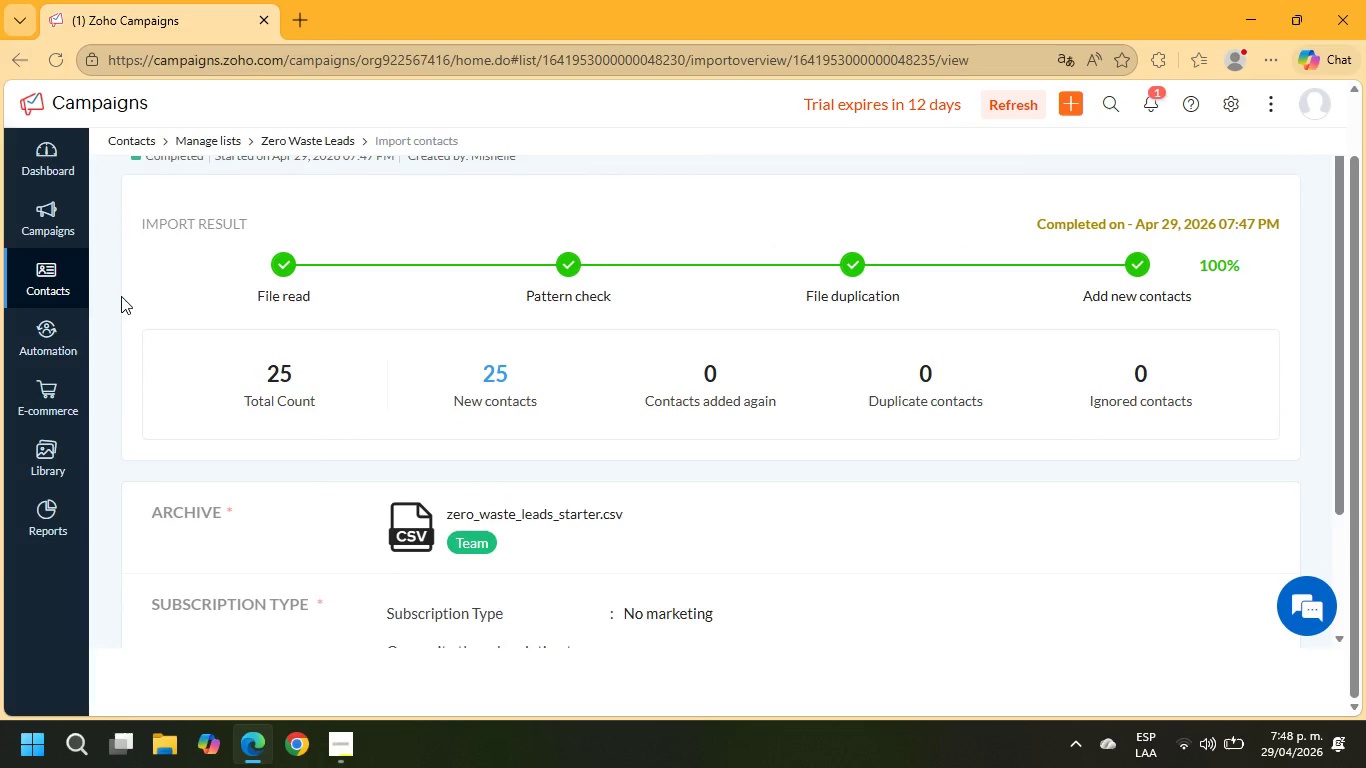 
scroll: coordinate [984, 615], scroll_direction: down, amount: 5.0
 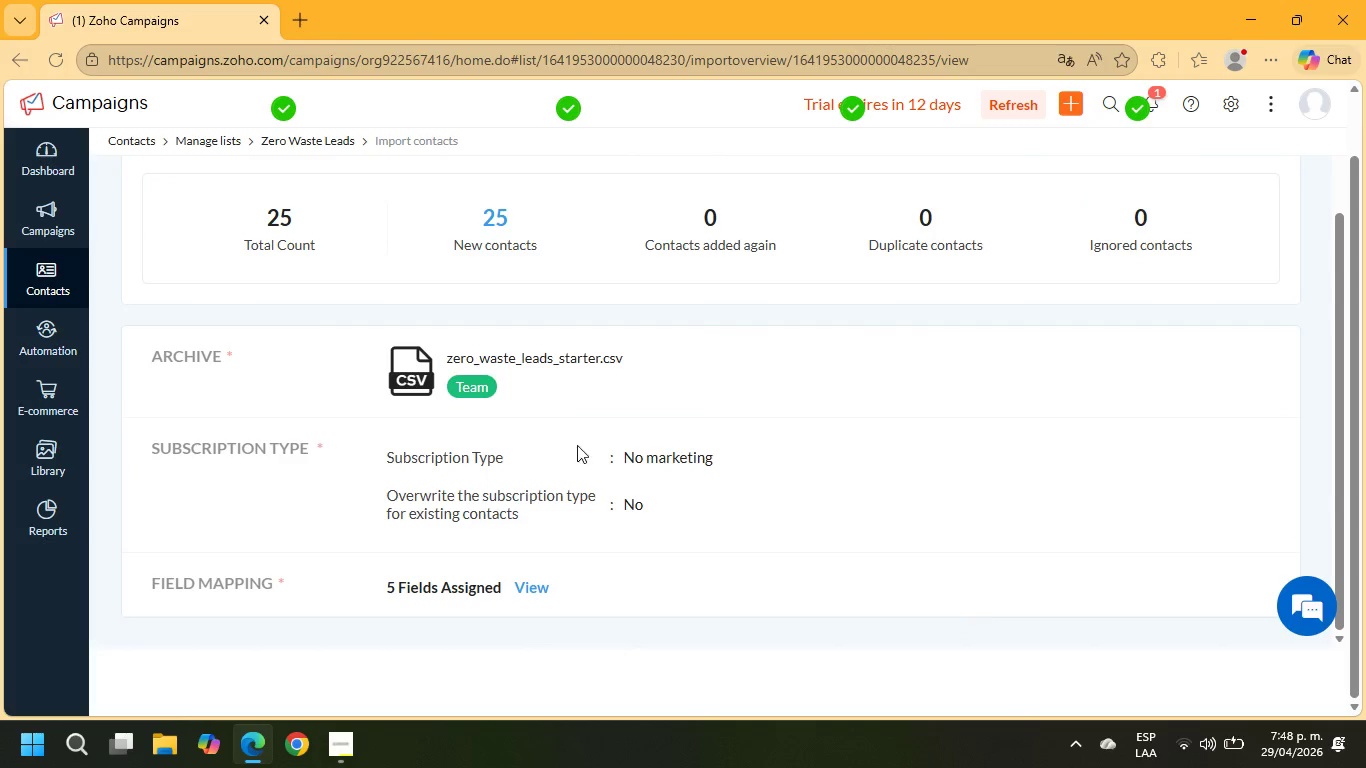 
left_click([48, 280])
 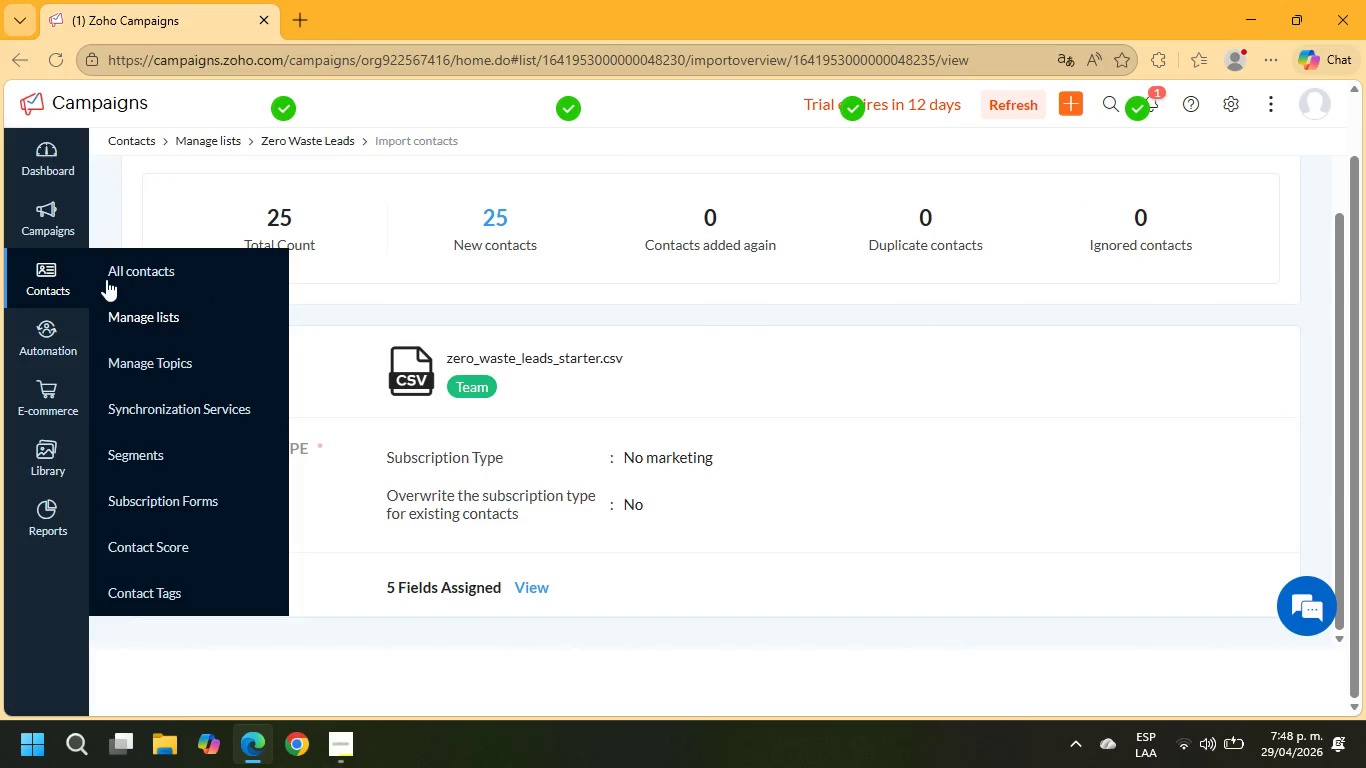 
left_click([109, 278])
 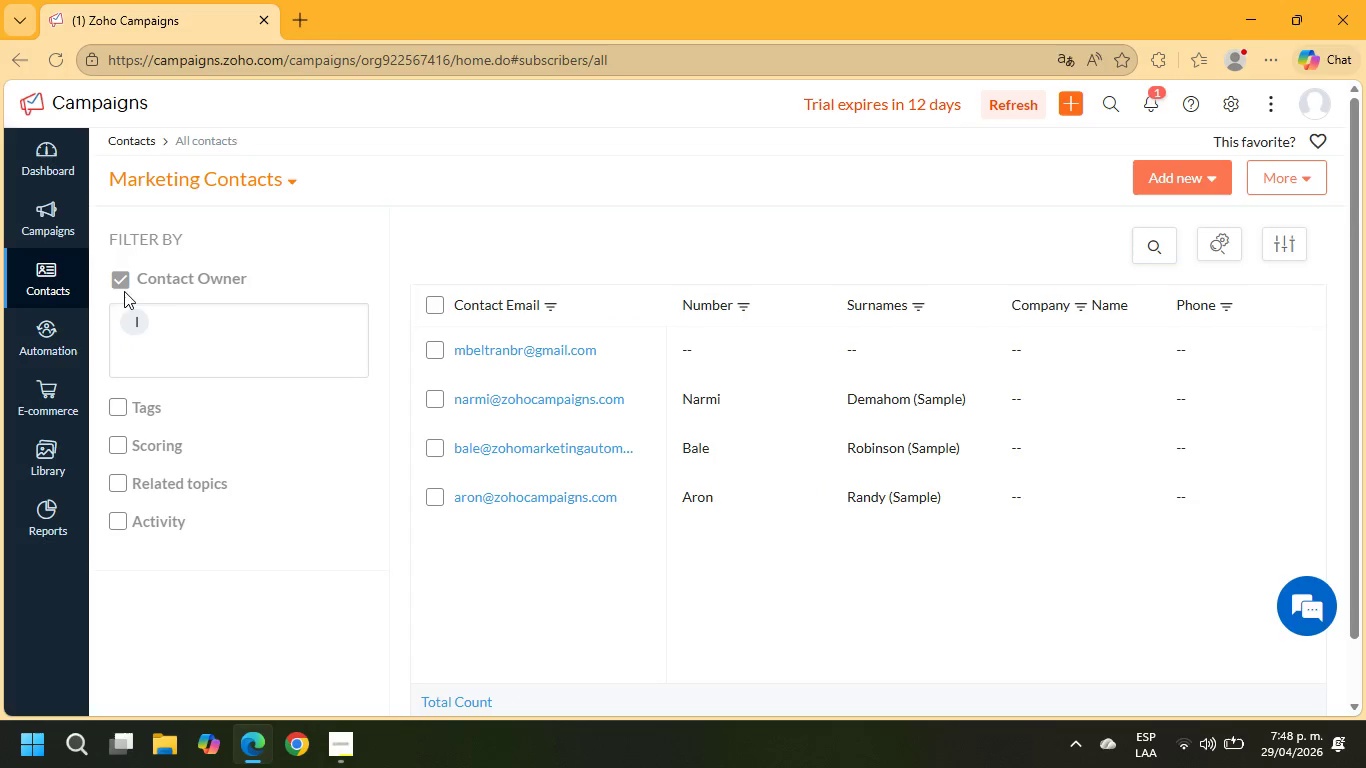 
wait(5.73)
 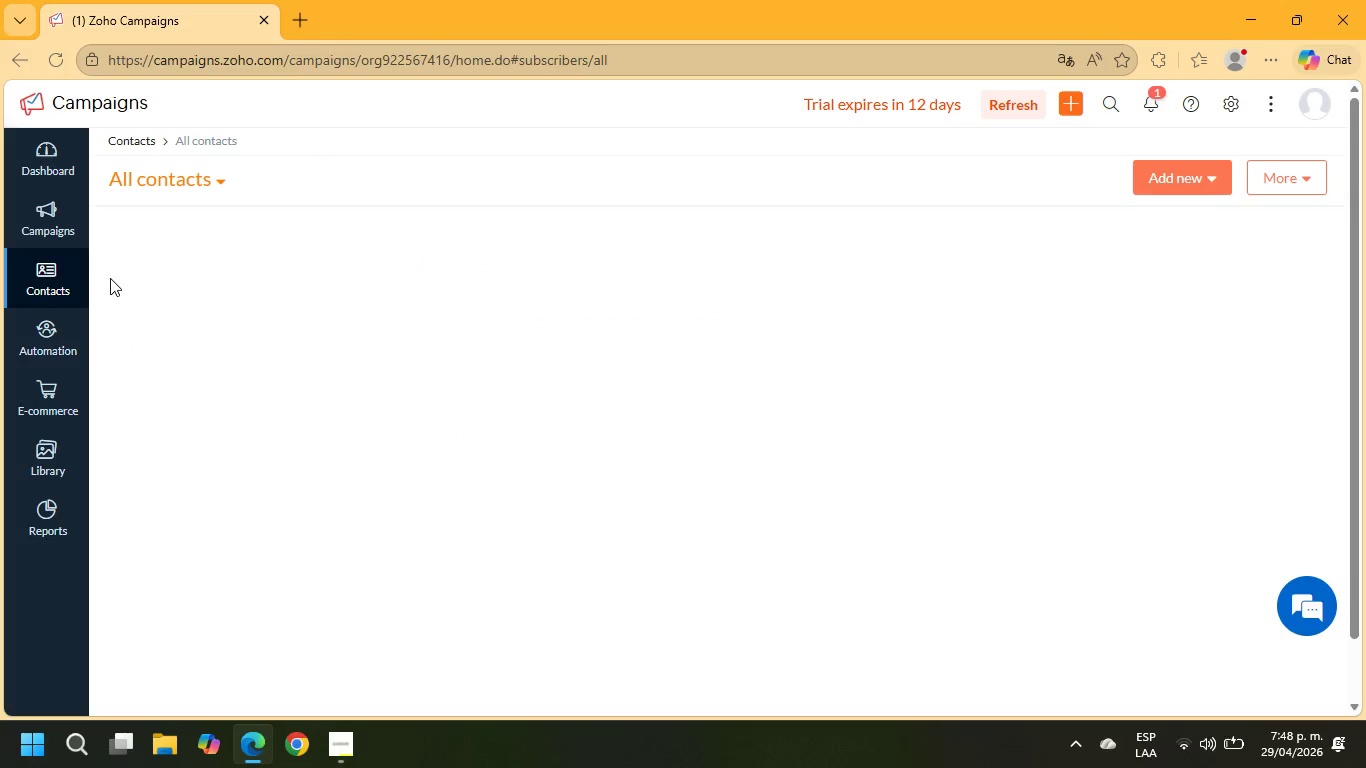 
scroll: coordinate [529, 519], scroll_direction: down, amount: 3.0
 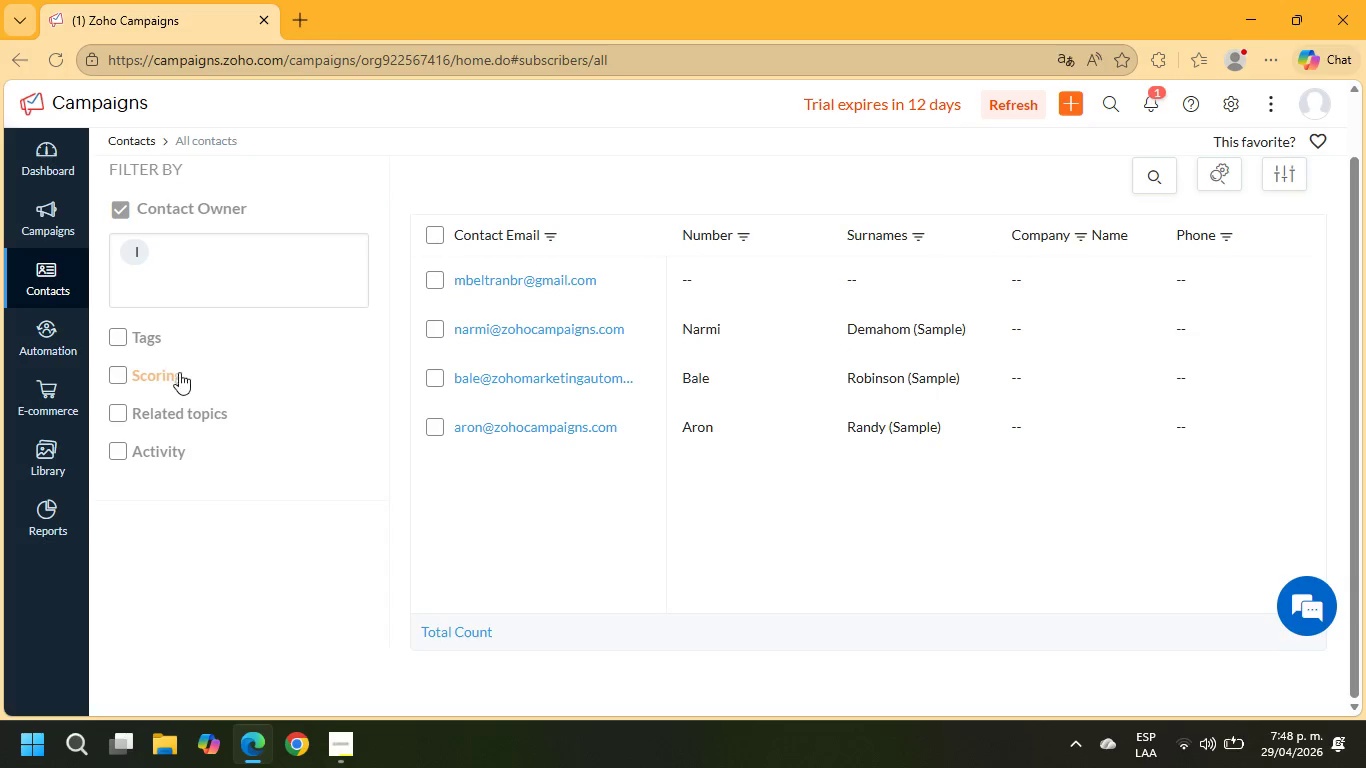 
scroll: coordinate [320, 442], scroll_direction: up, amount: 2.0
 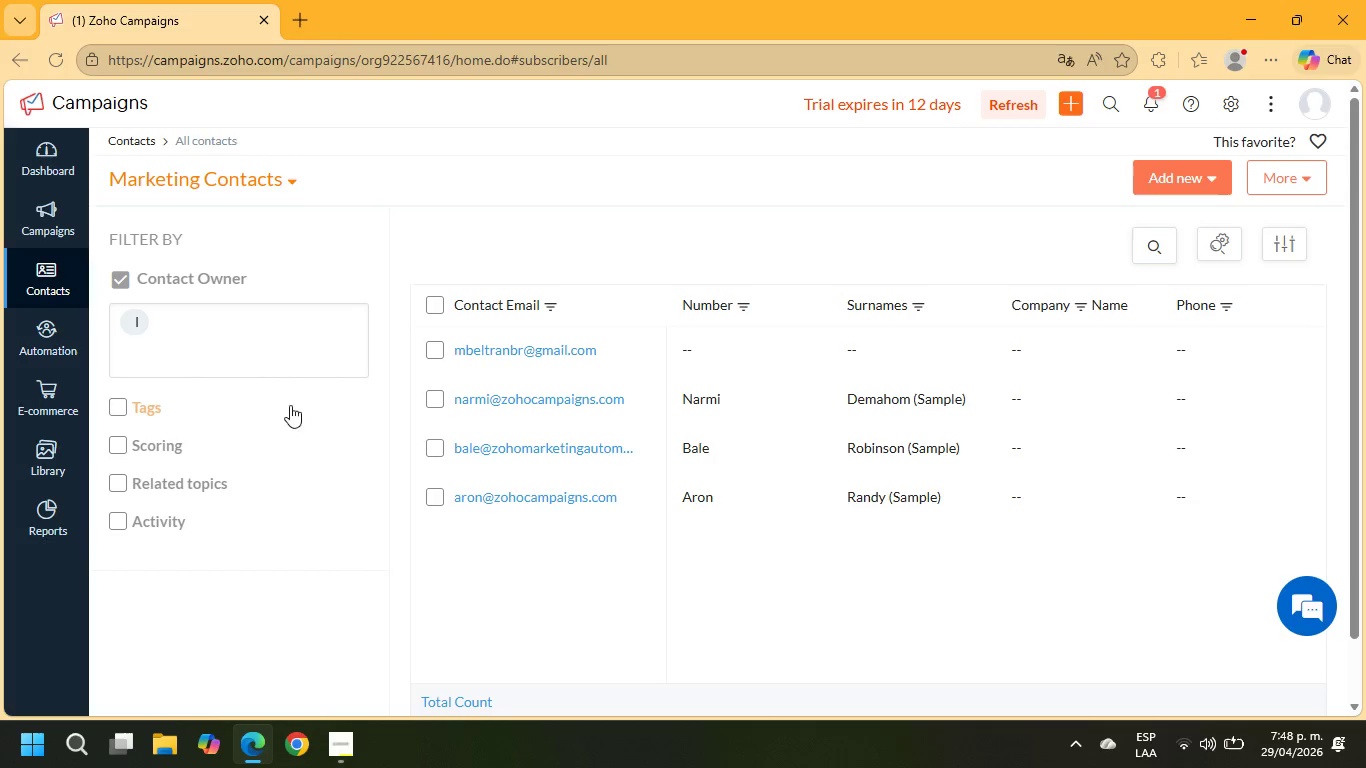 
left_click([217, 180])
 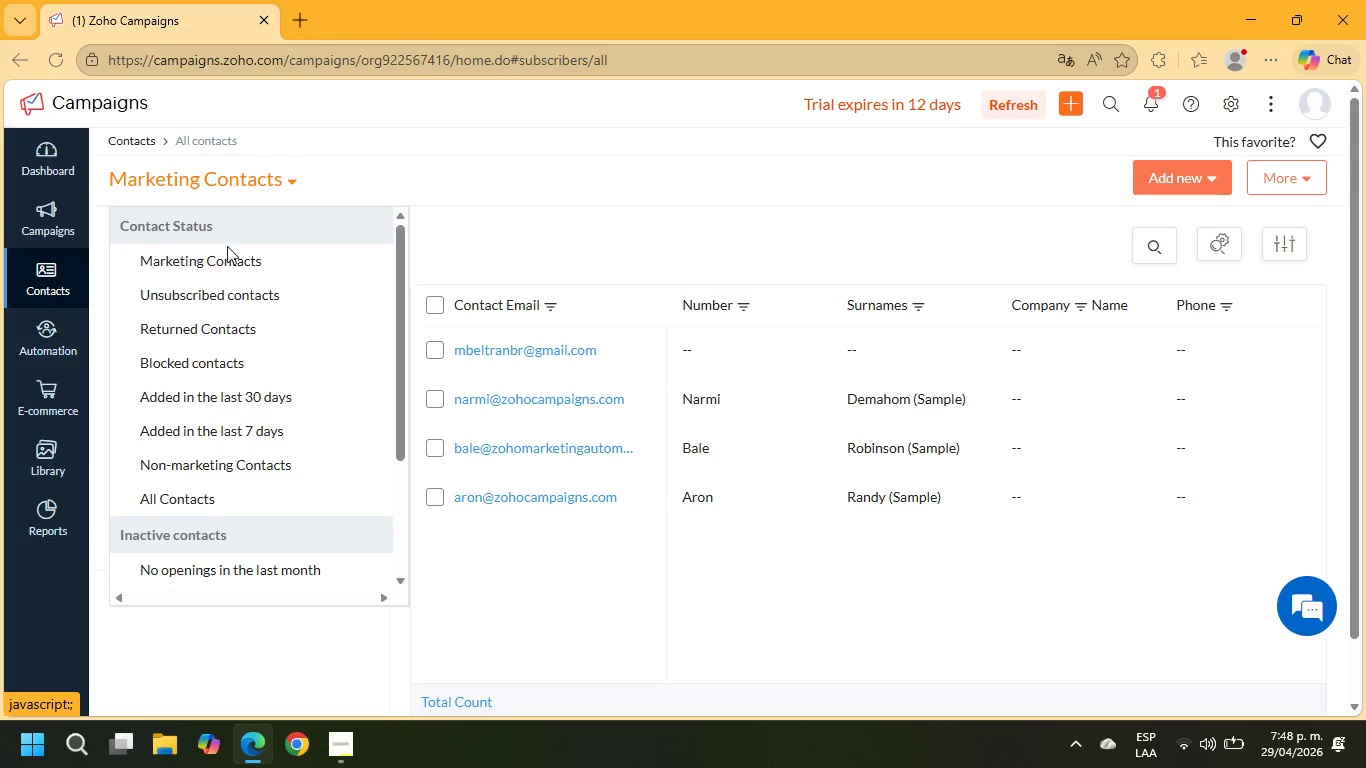 
left_click([206, 493])
 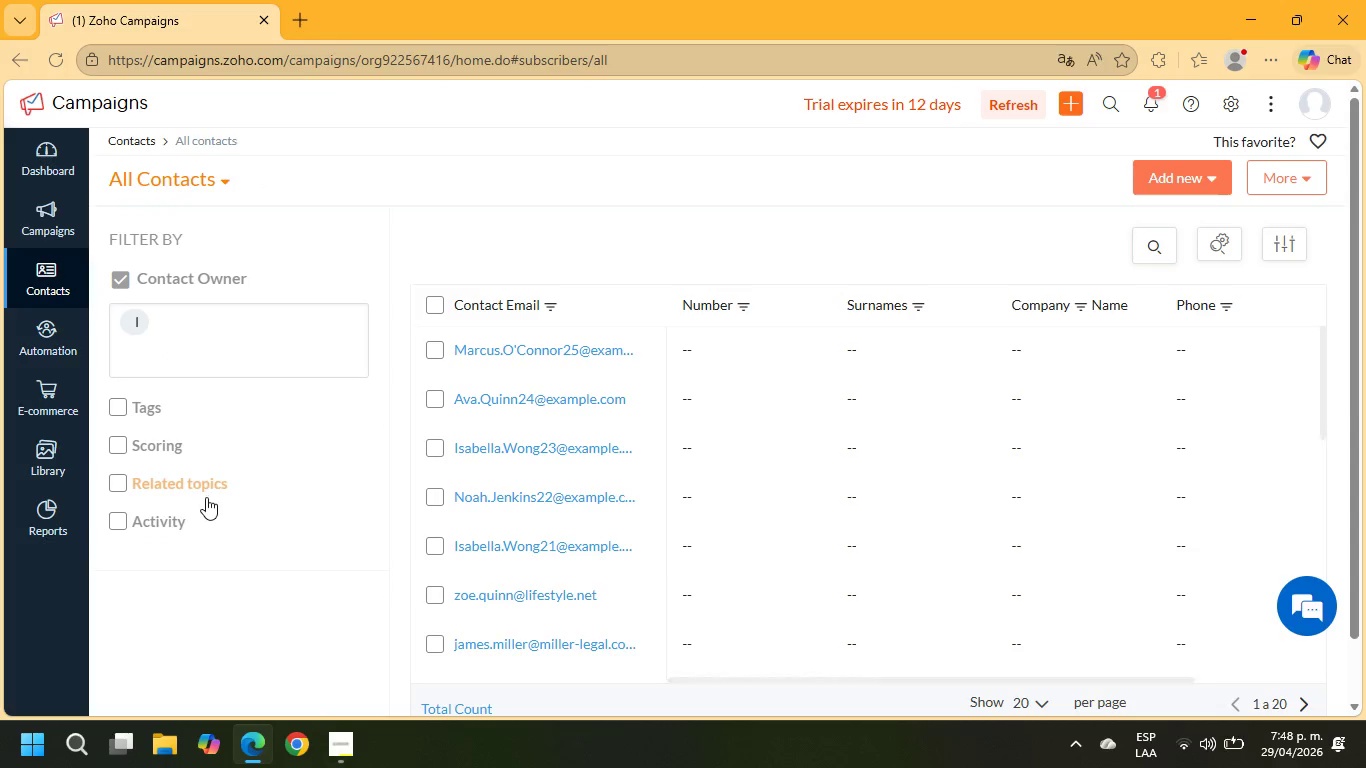 
scroll: coordinate [685, 458], scroll_direction: up, amount: 9.0
 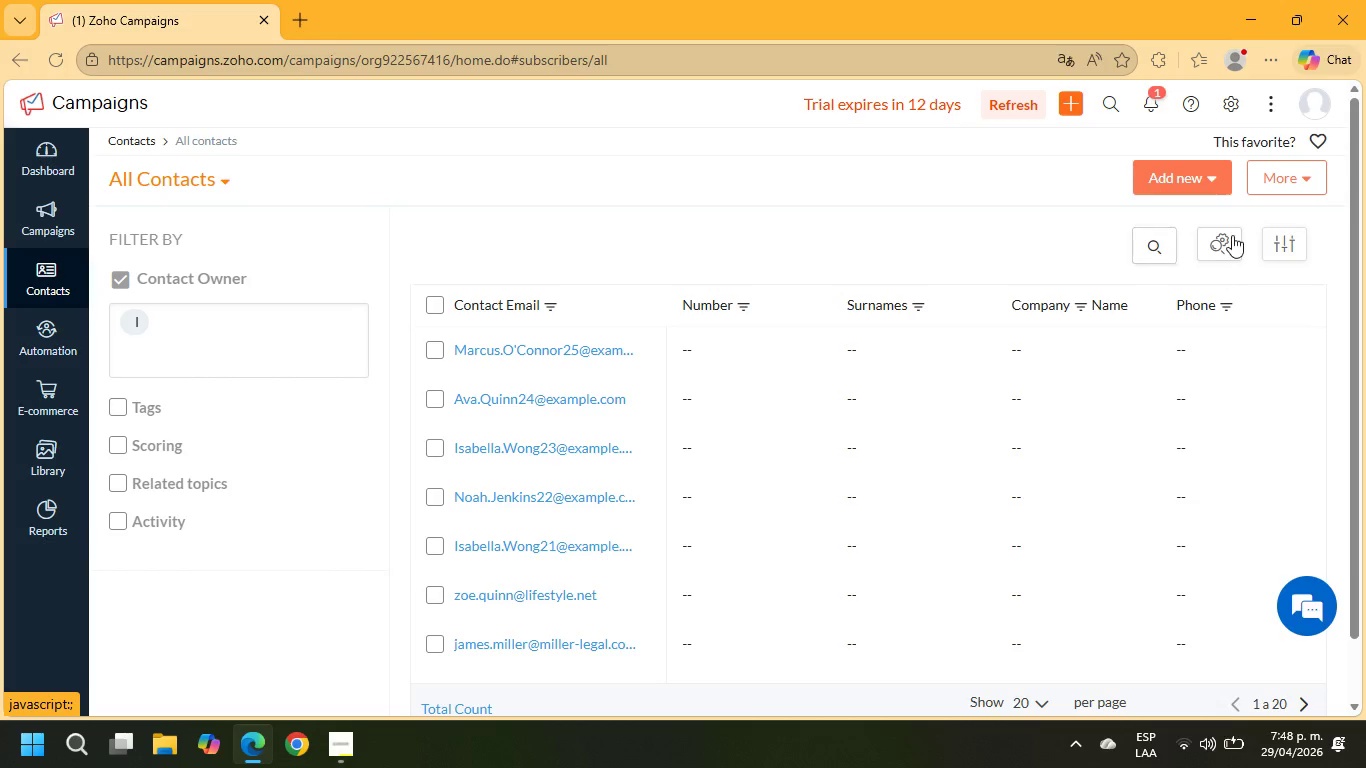 
mouse_move([1279, 262])
 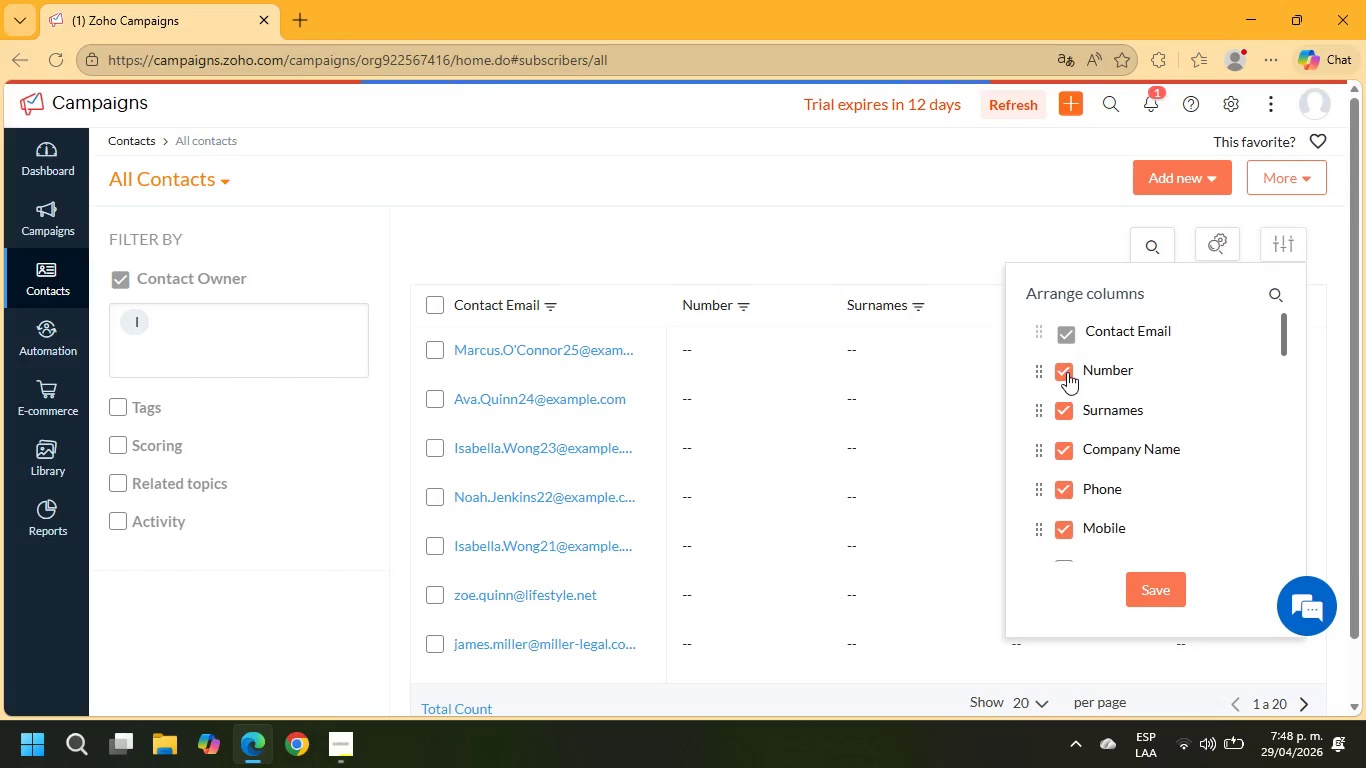 
left_click([1067, 371])
 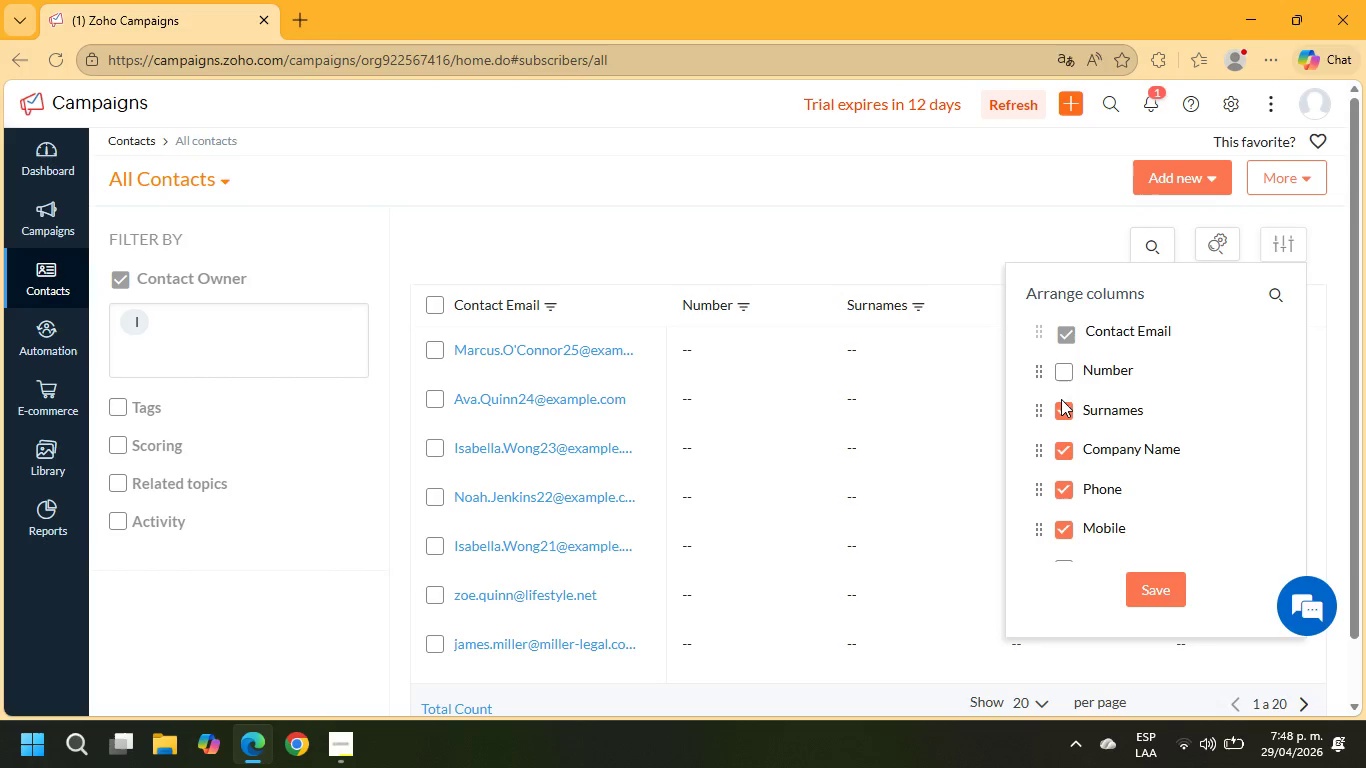 
left_click([1061, 400])
 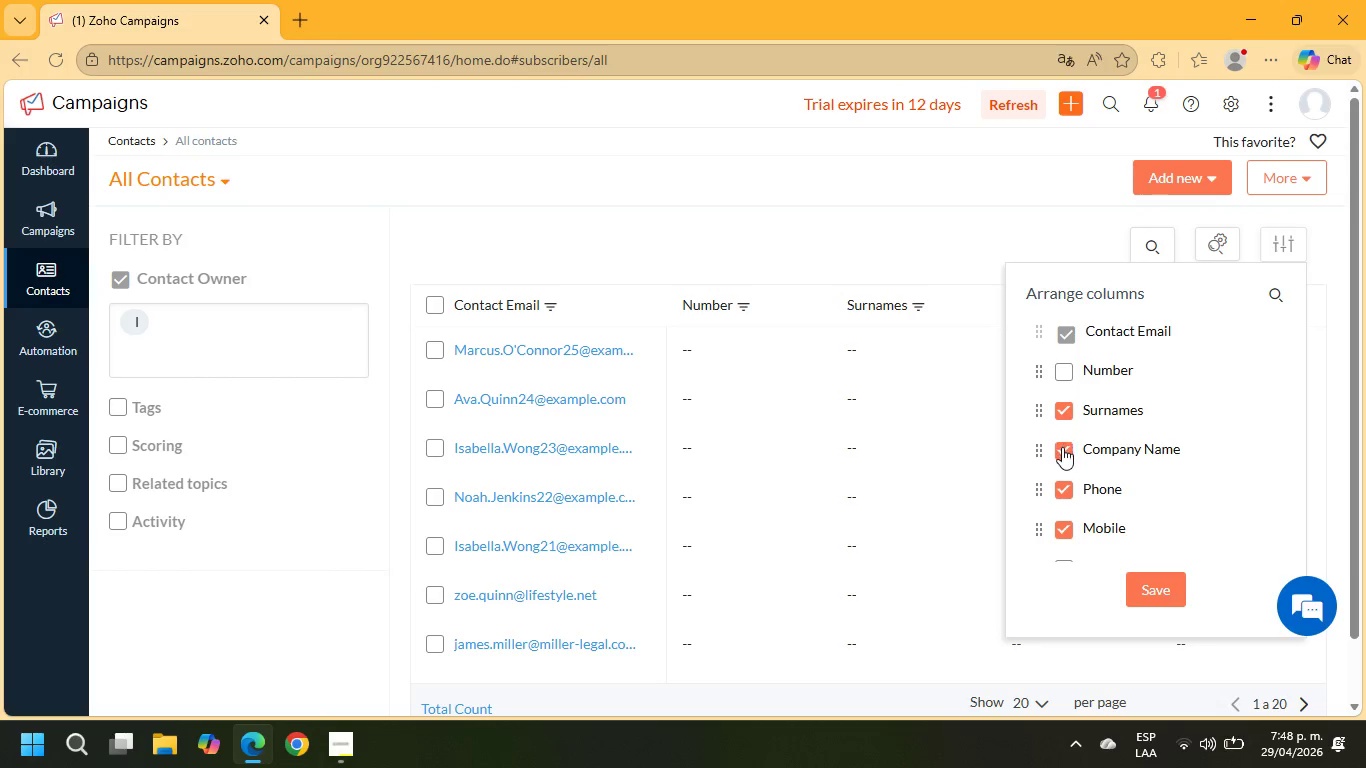 
left_click([1062, 450])
 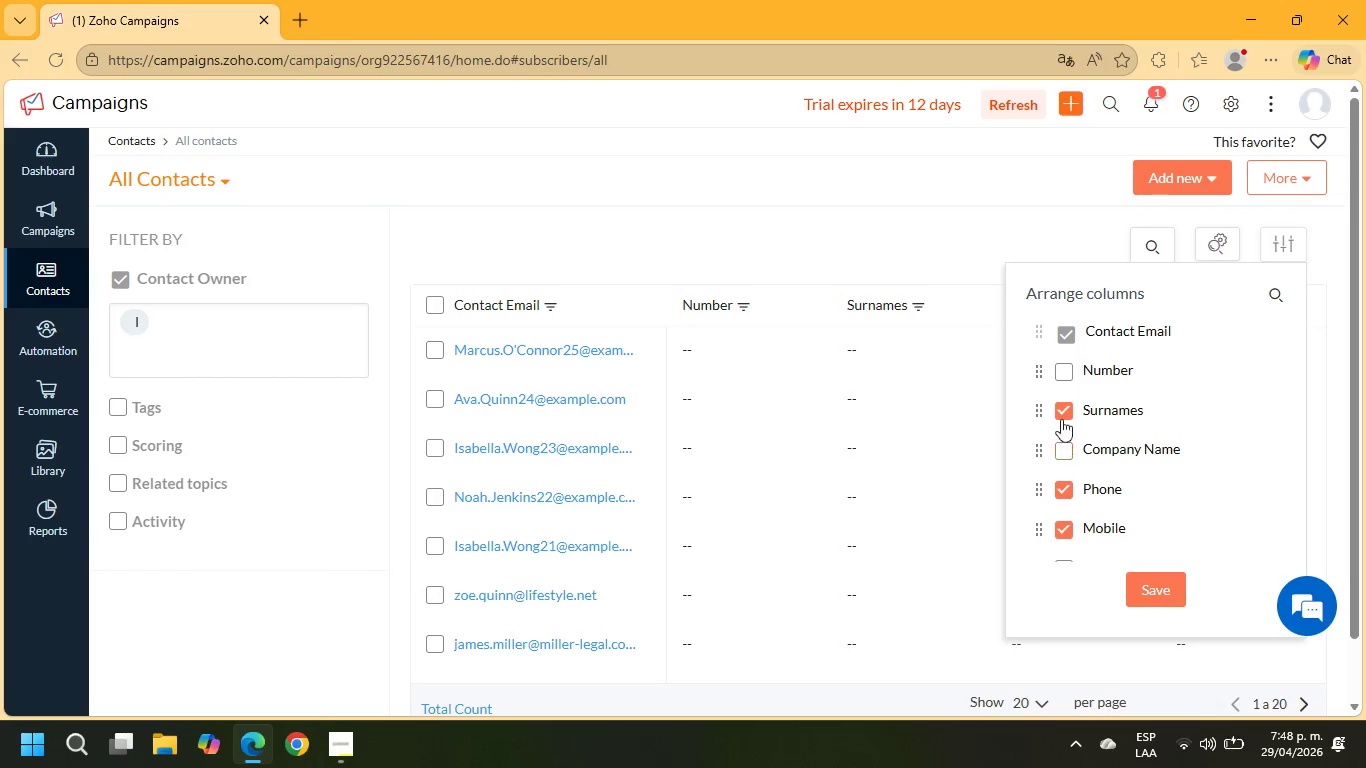 
left_click([1061, 409])
 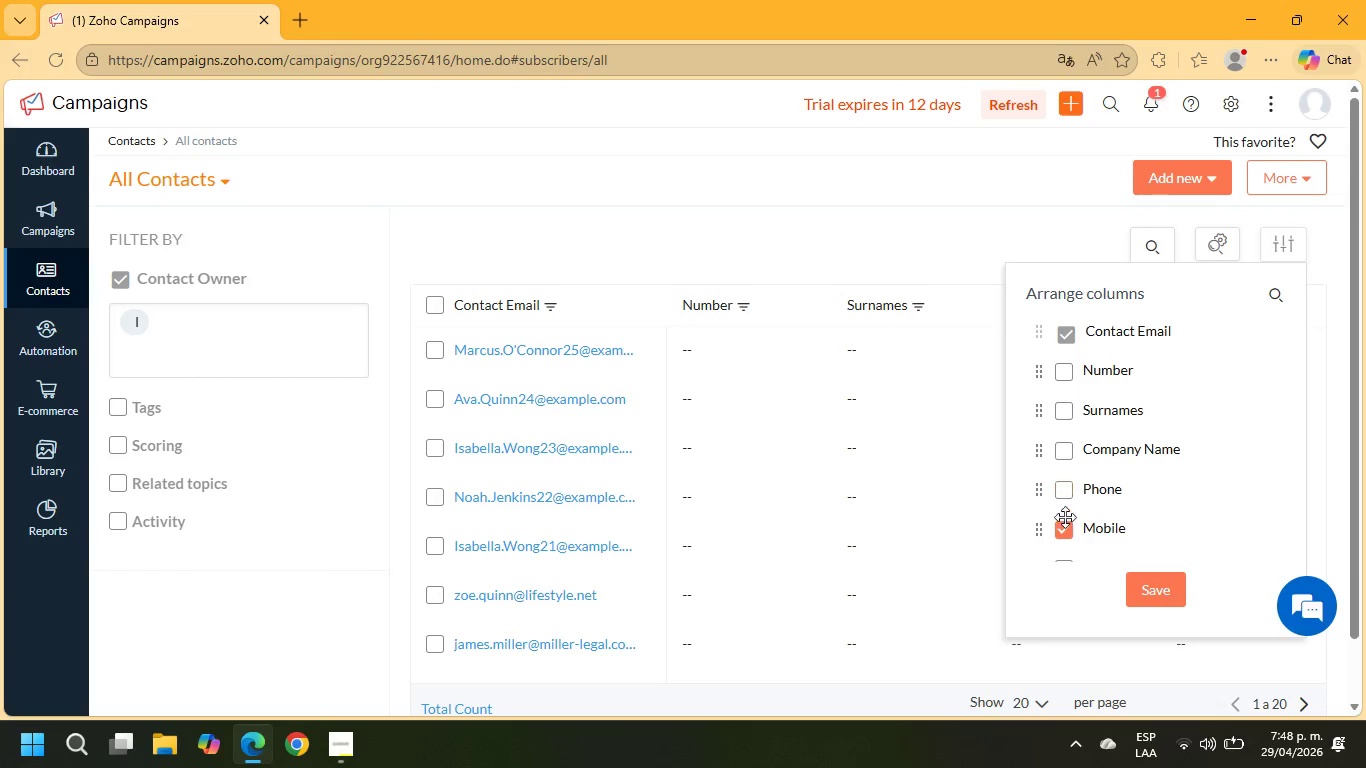 
left_click([1065, 537])
 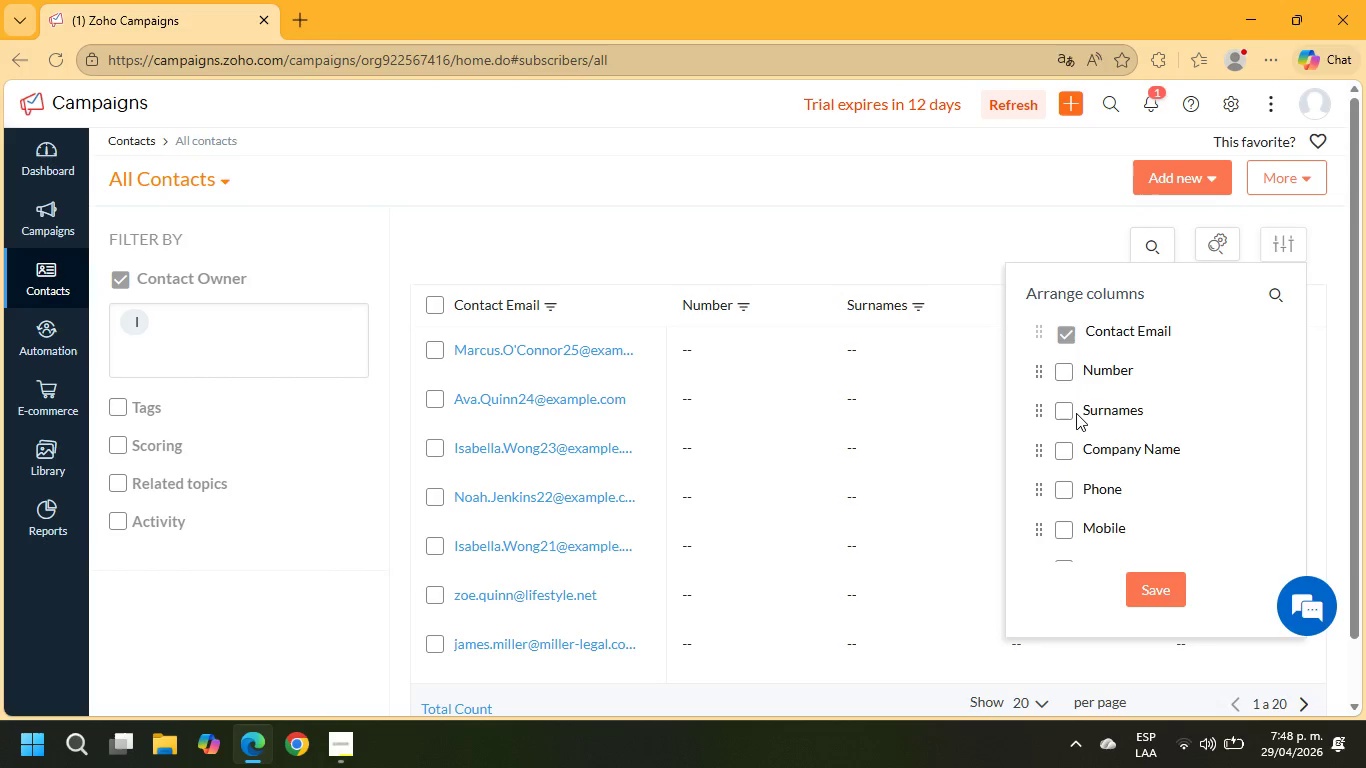 
scroll: coordinate [1084, 436], scroll_direction: down, amount: 32.0
 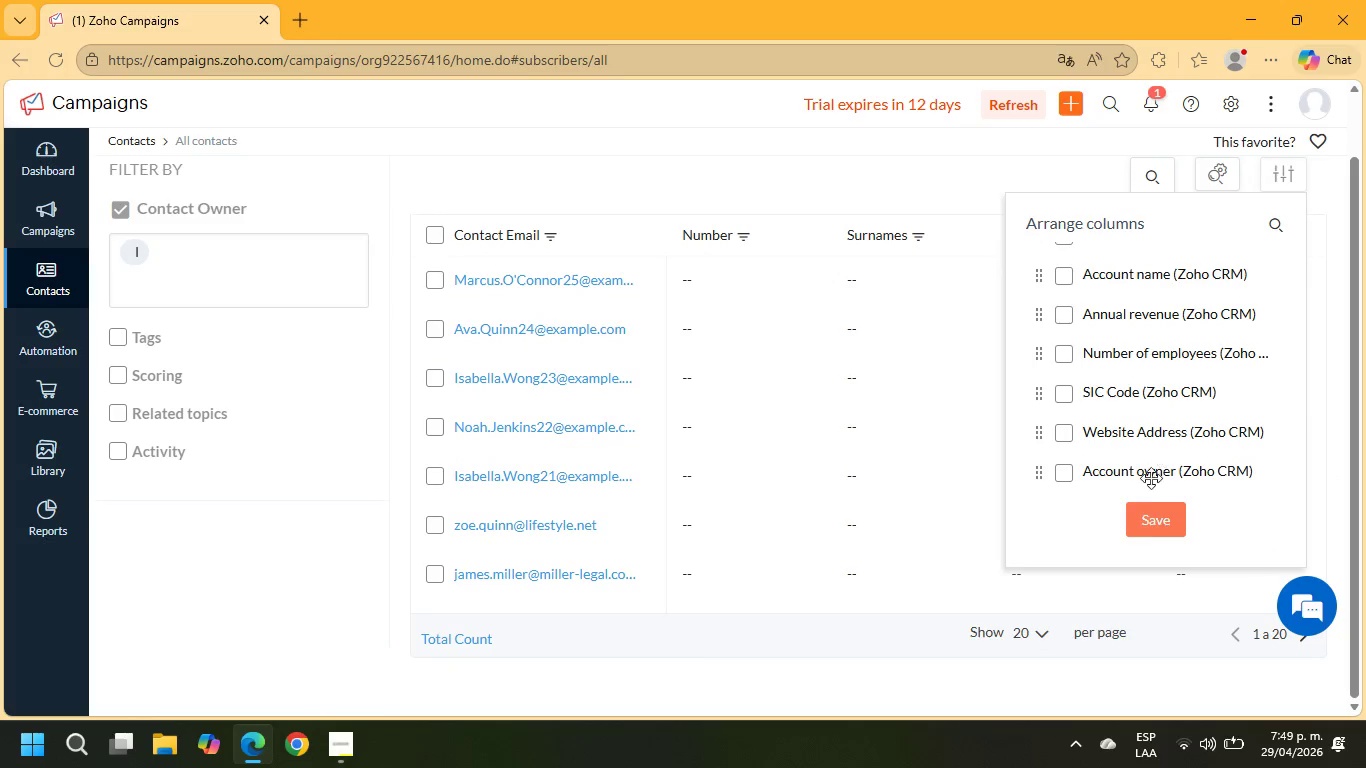 
left_click([1155, 522])
 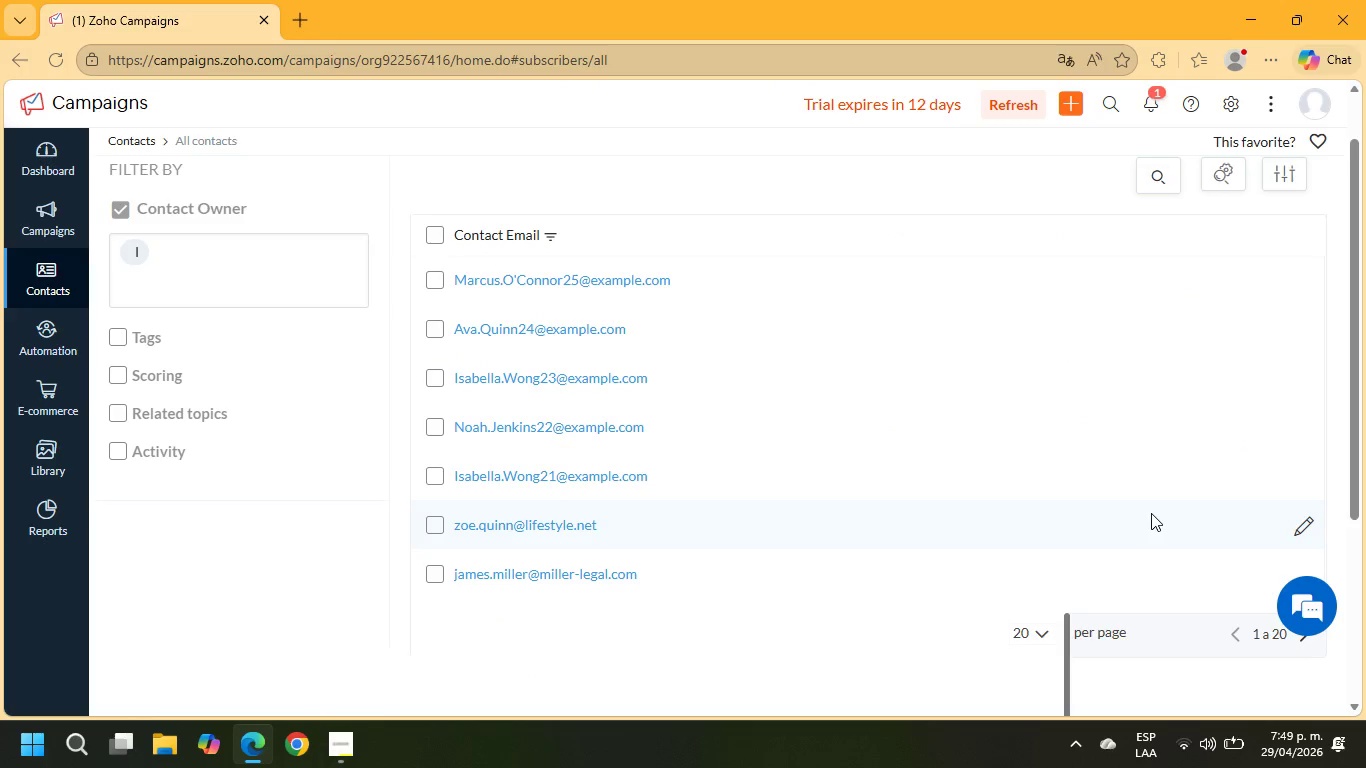 
scroll: coordinate [929, 461], scroll_direction: up, amount: 18.0
 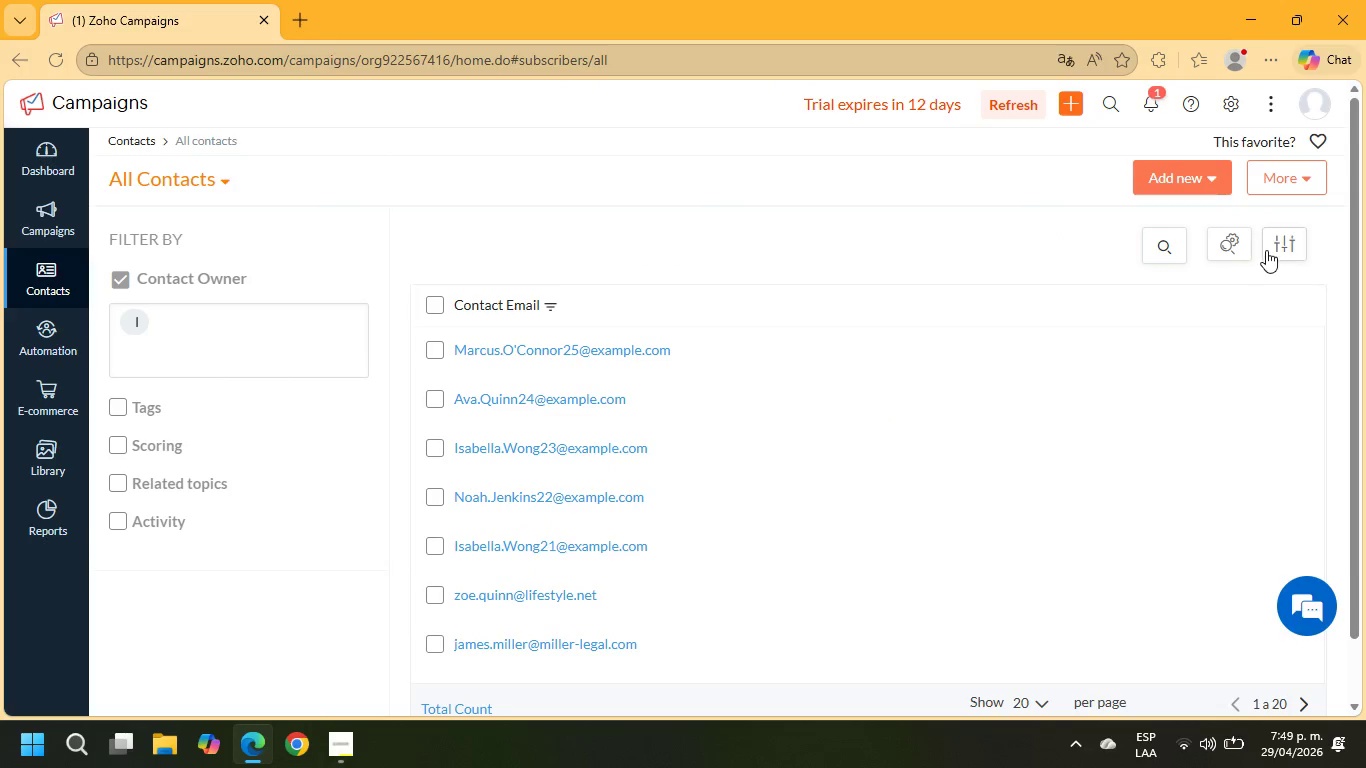 
left_click([1270, 247])
 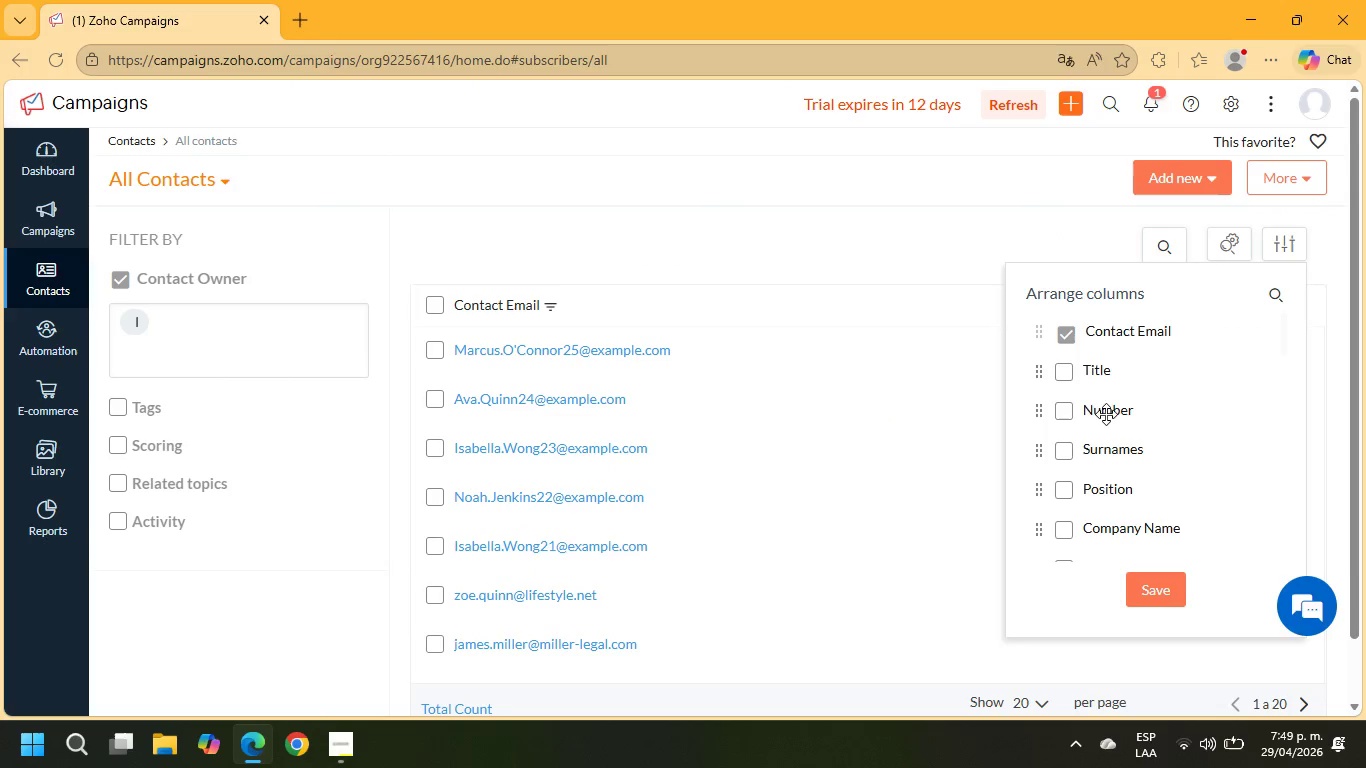 
scroll: coordinate [1079, 444], scroll_direction: down, amount: 12.0
 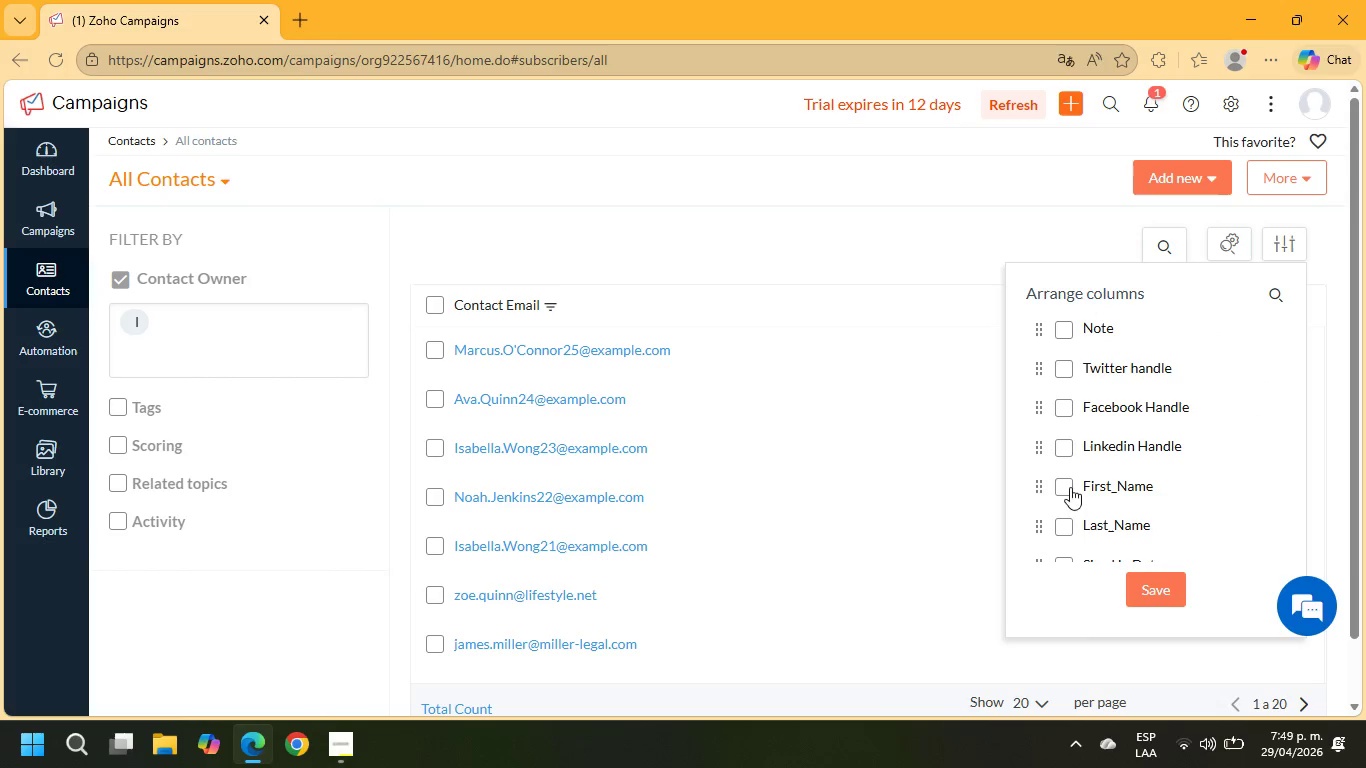 
left_click([1063, 492])
 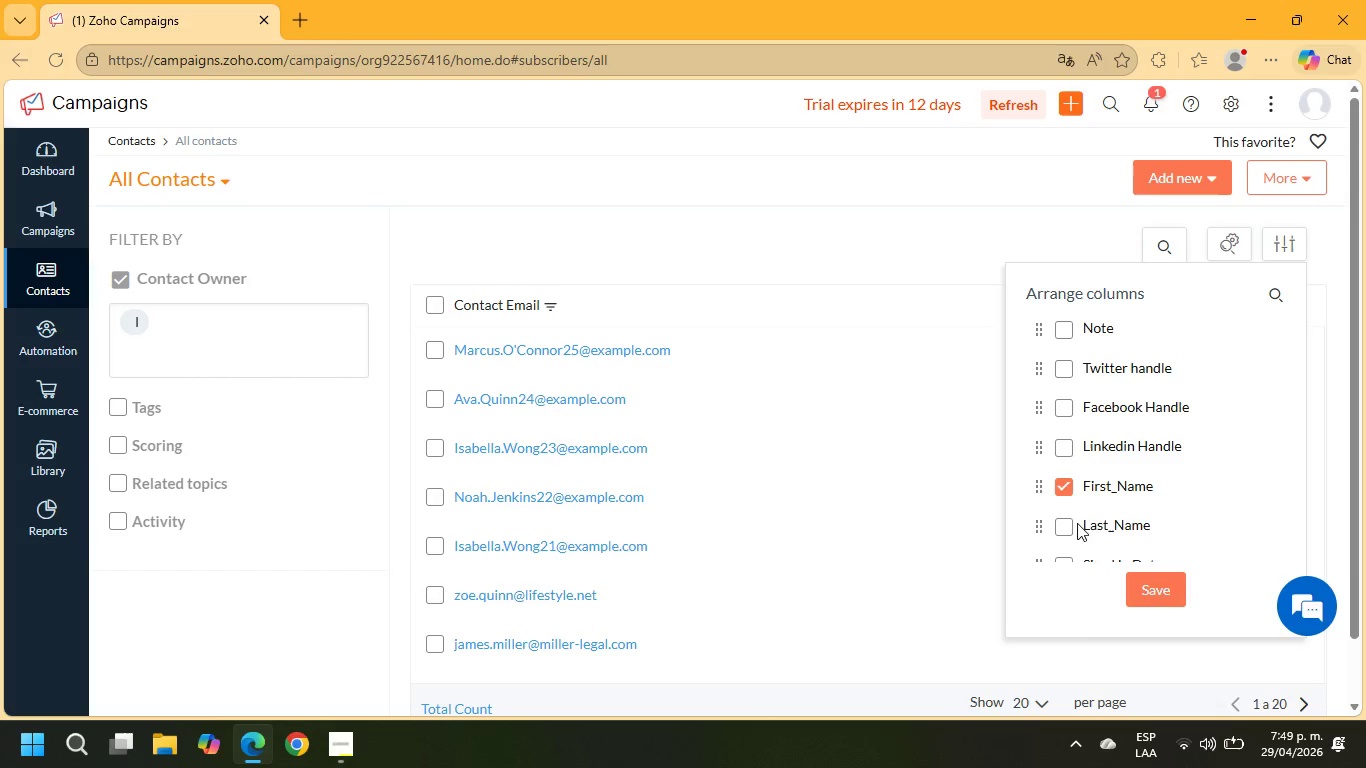 
left_click([1071, 523])
 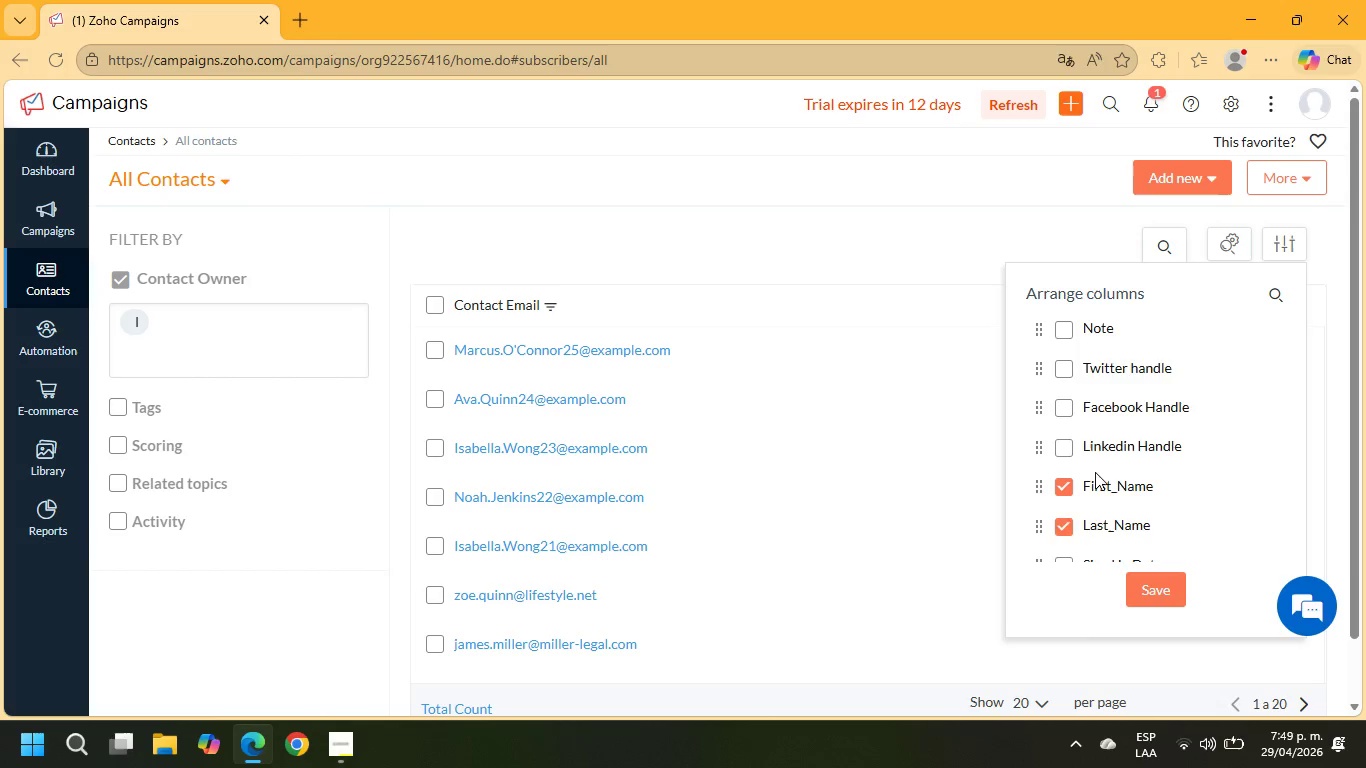 
scroll: coordinate [1098, 478], scroll_direction: down, amount: 2.0
 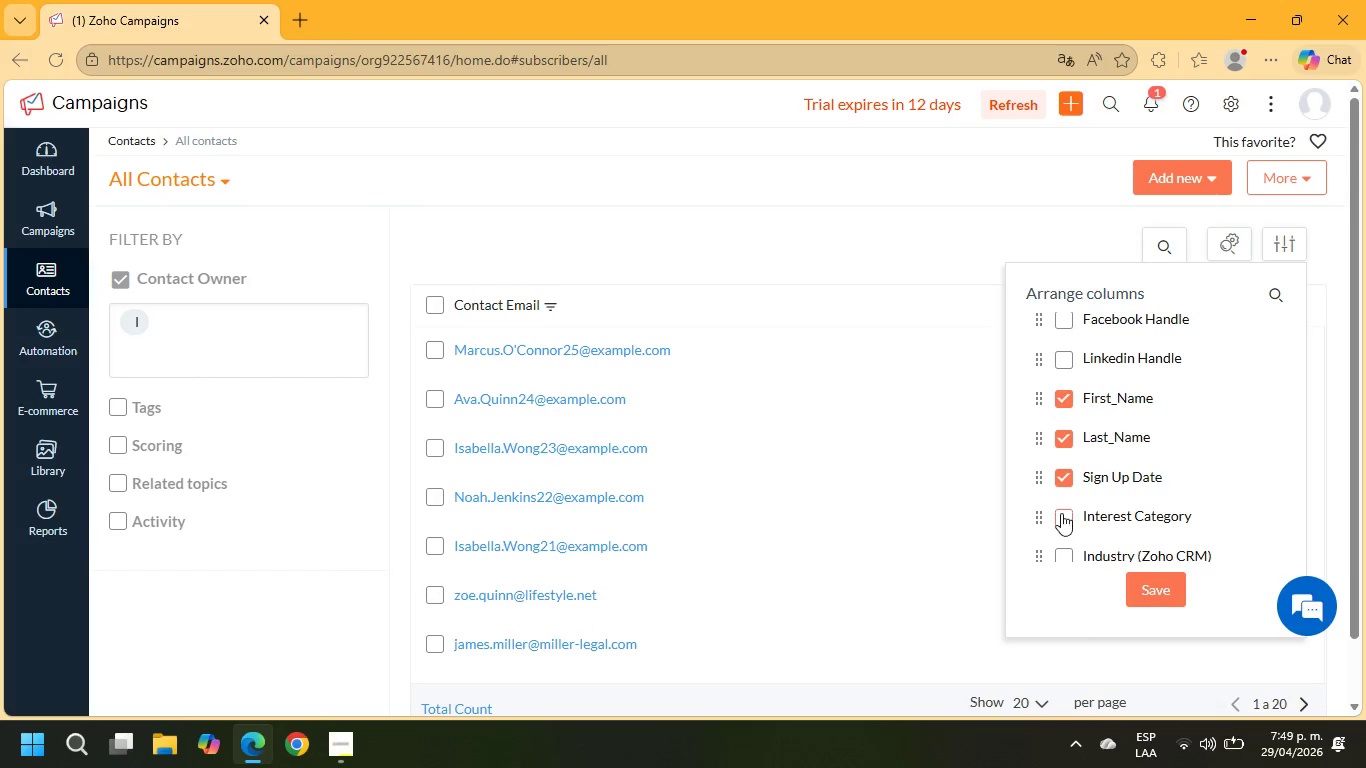 
left_click([1060, 516])
 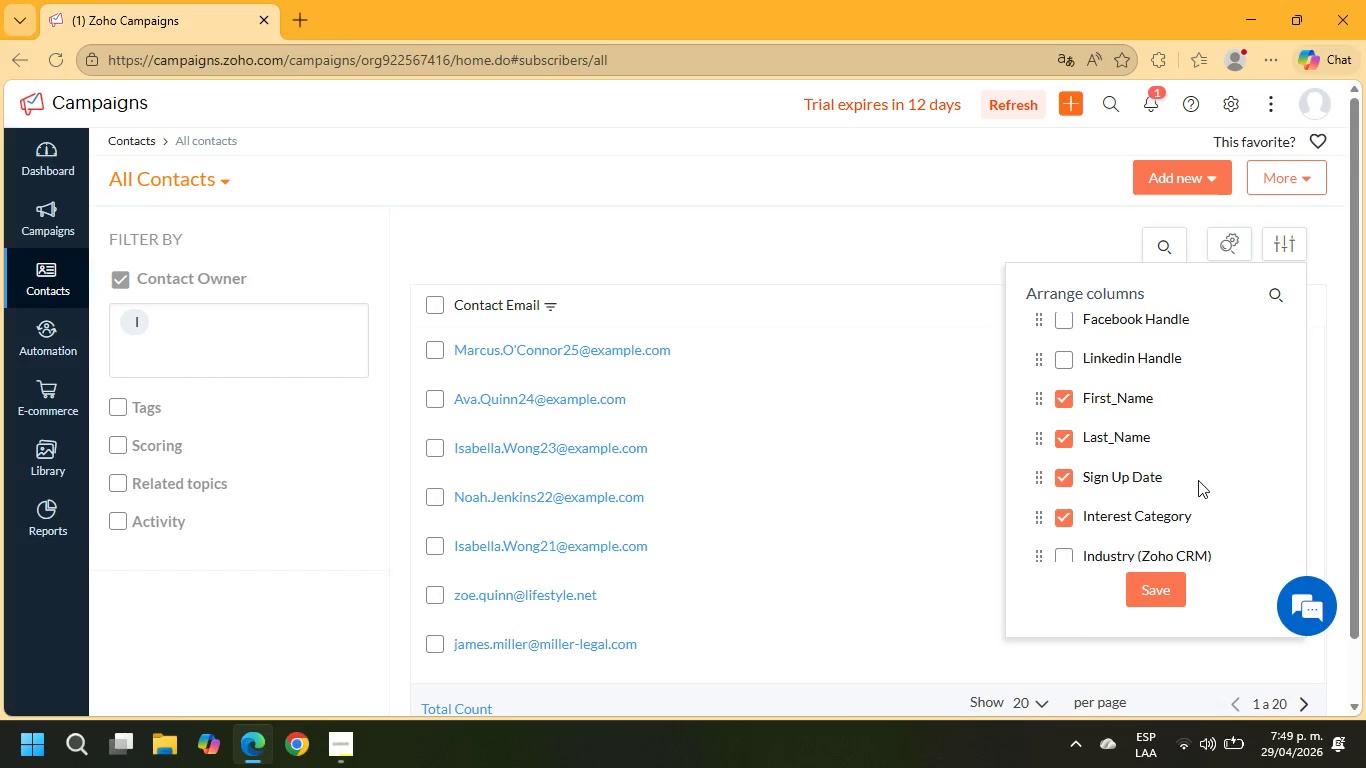 
scroll: coordinate [1198, 479], scroll_direction: down, amount: 2.0
 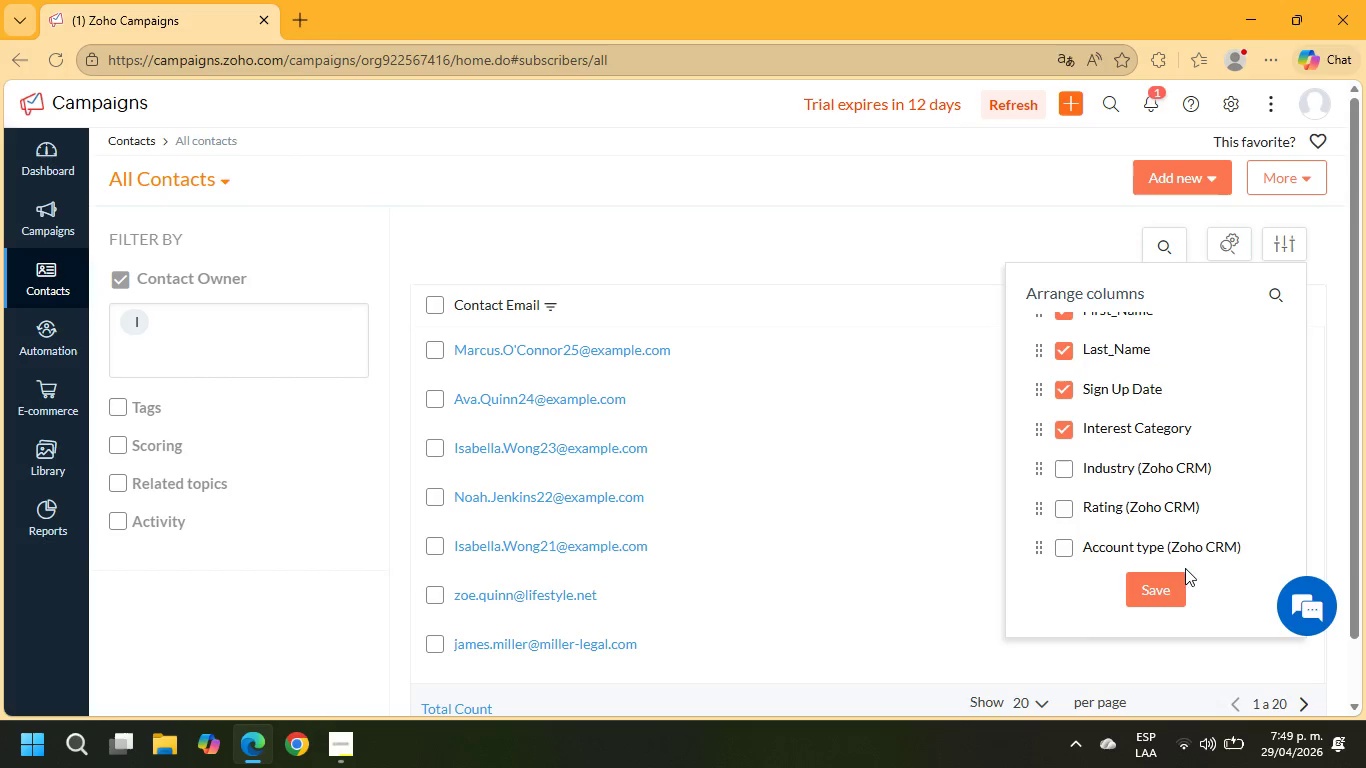 
left_click([1159, 588])
 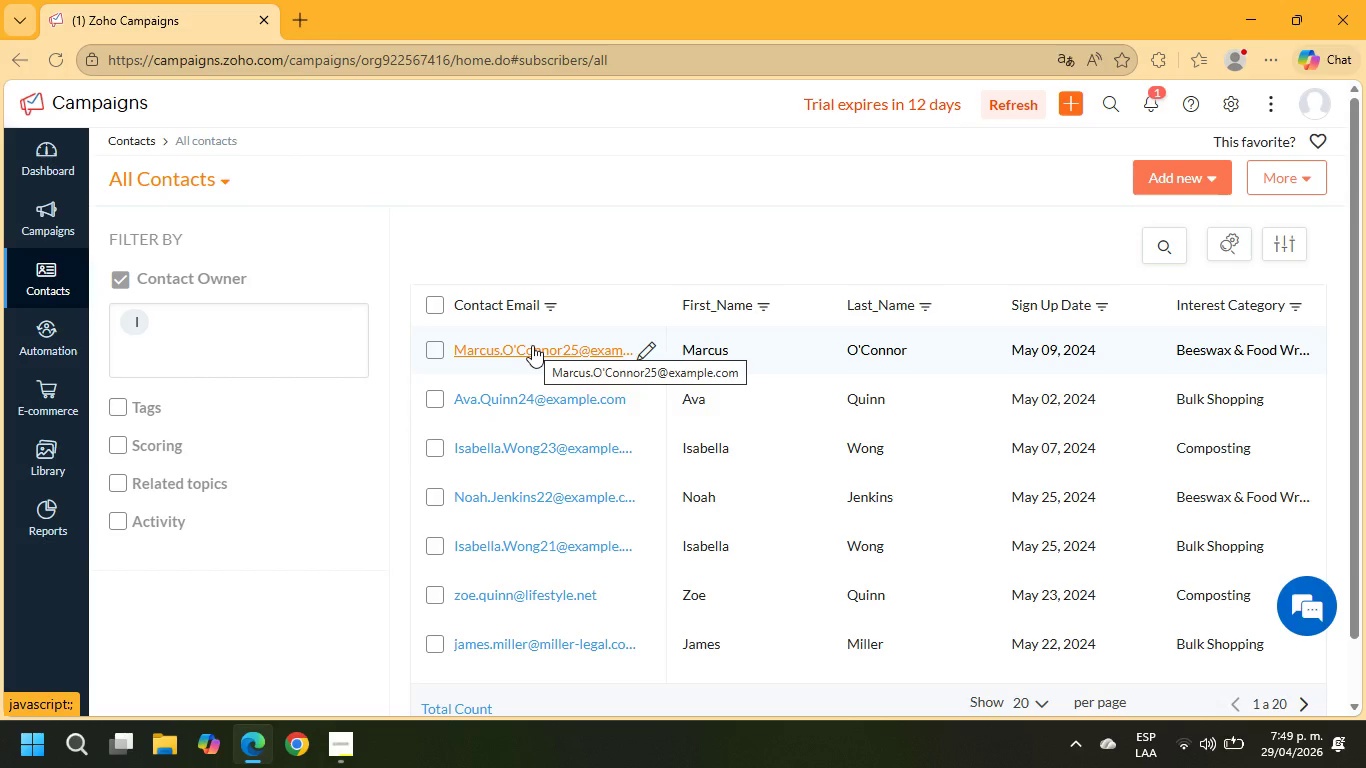 
wait(16.62)
 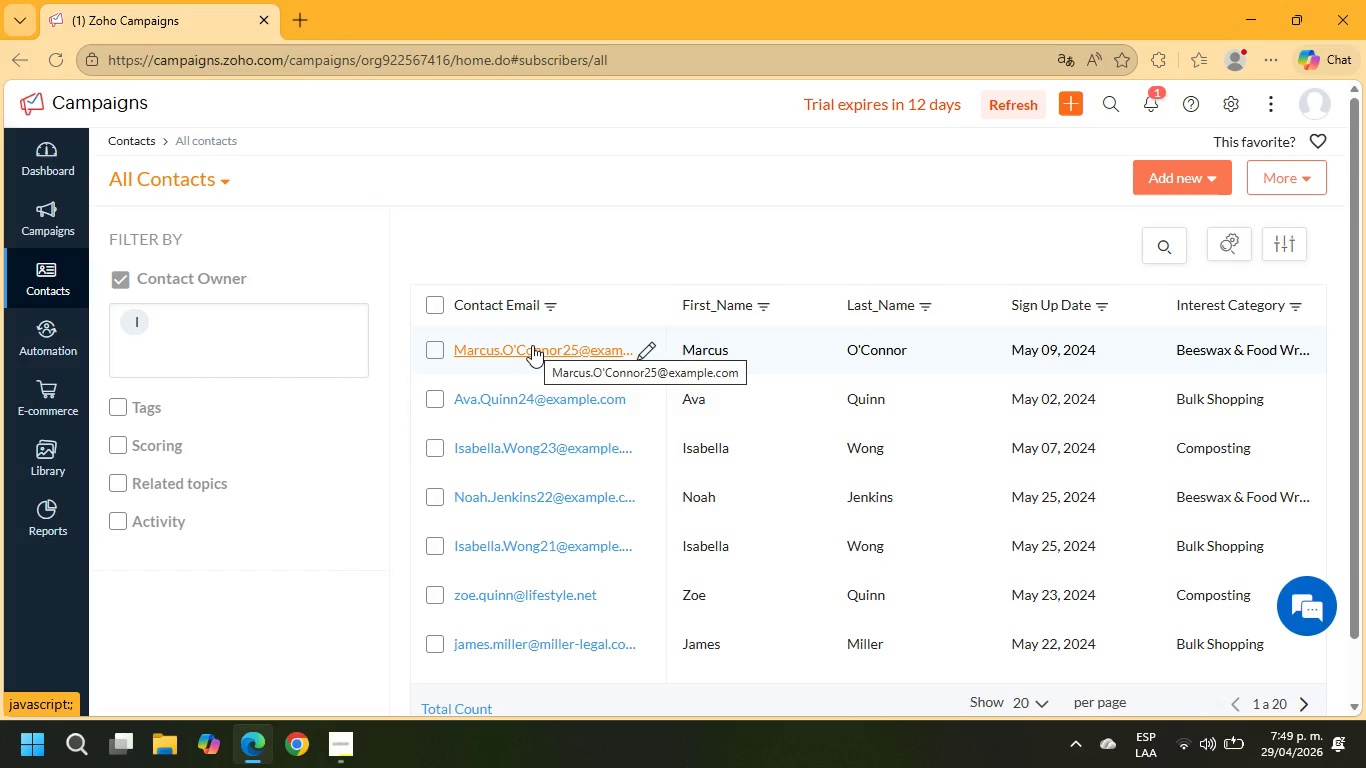 
left_click([44, 338])
 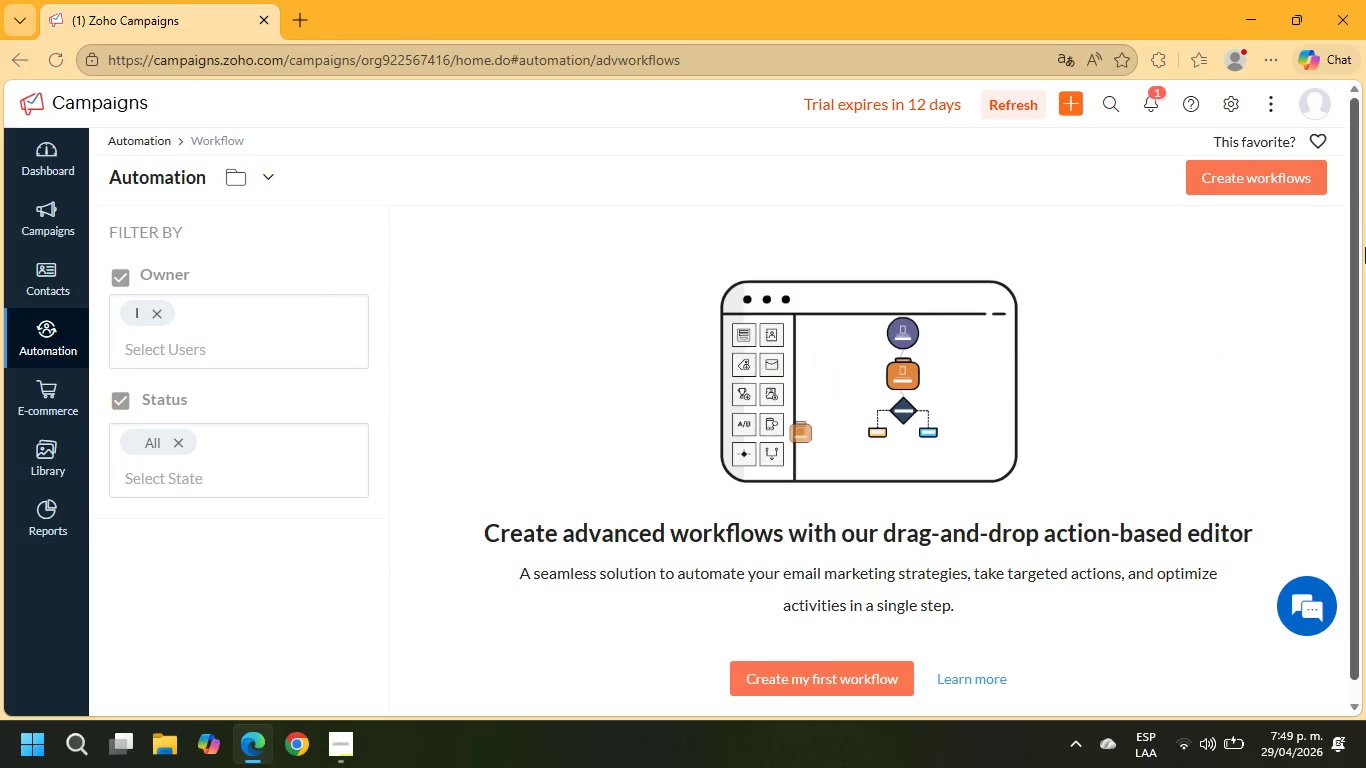 
wait(5.7)
 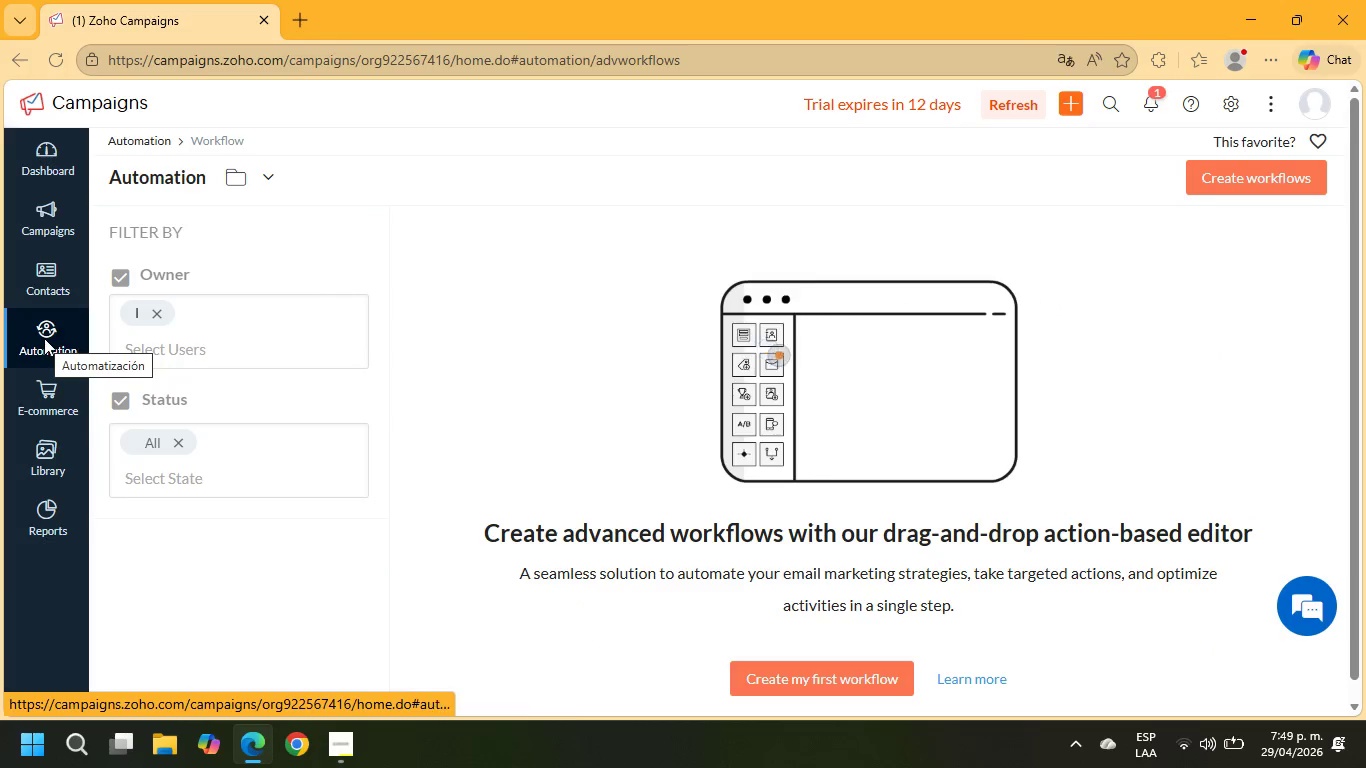 
left_click([1263, 184])
 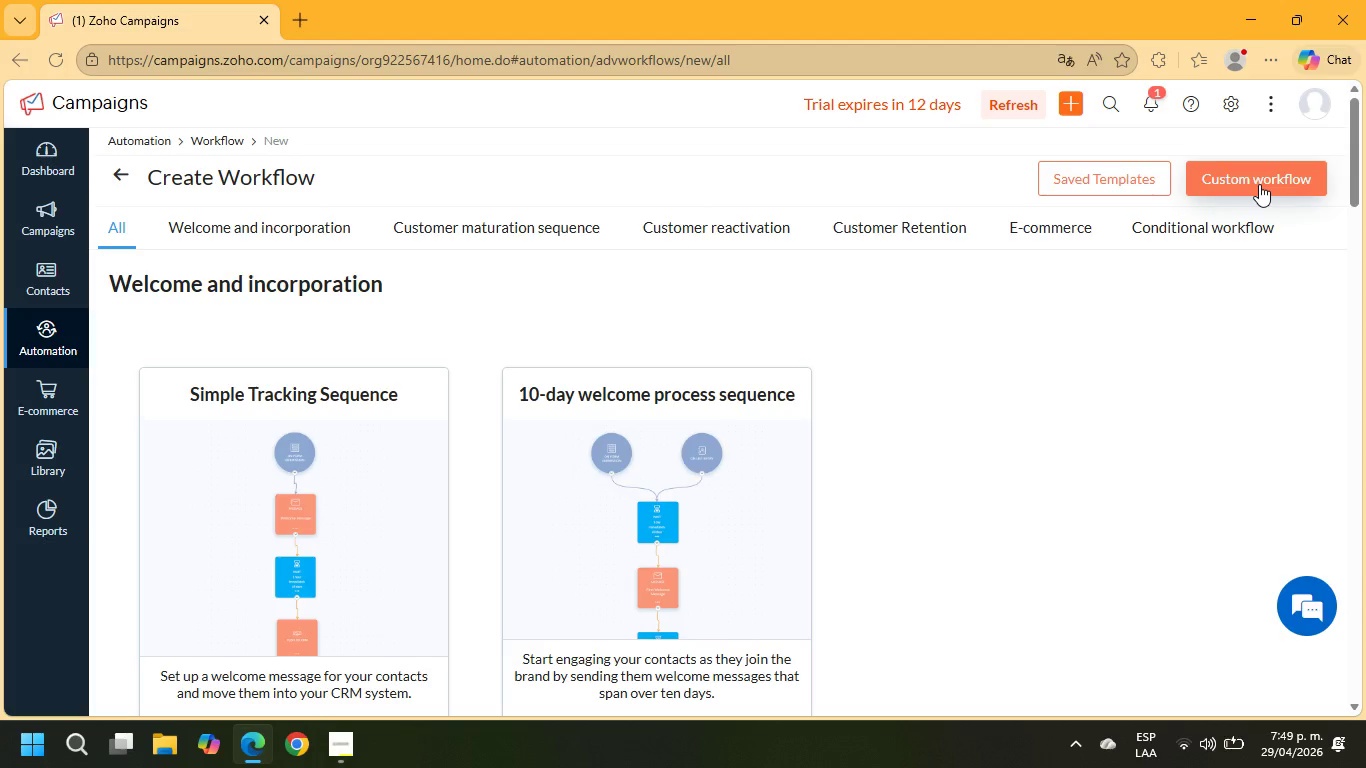 
wait(5.83)
 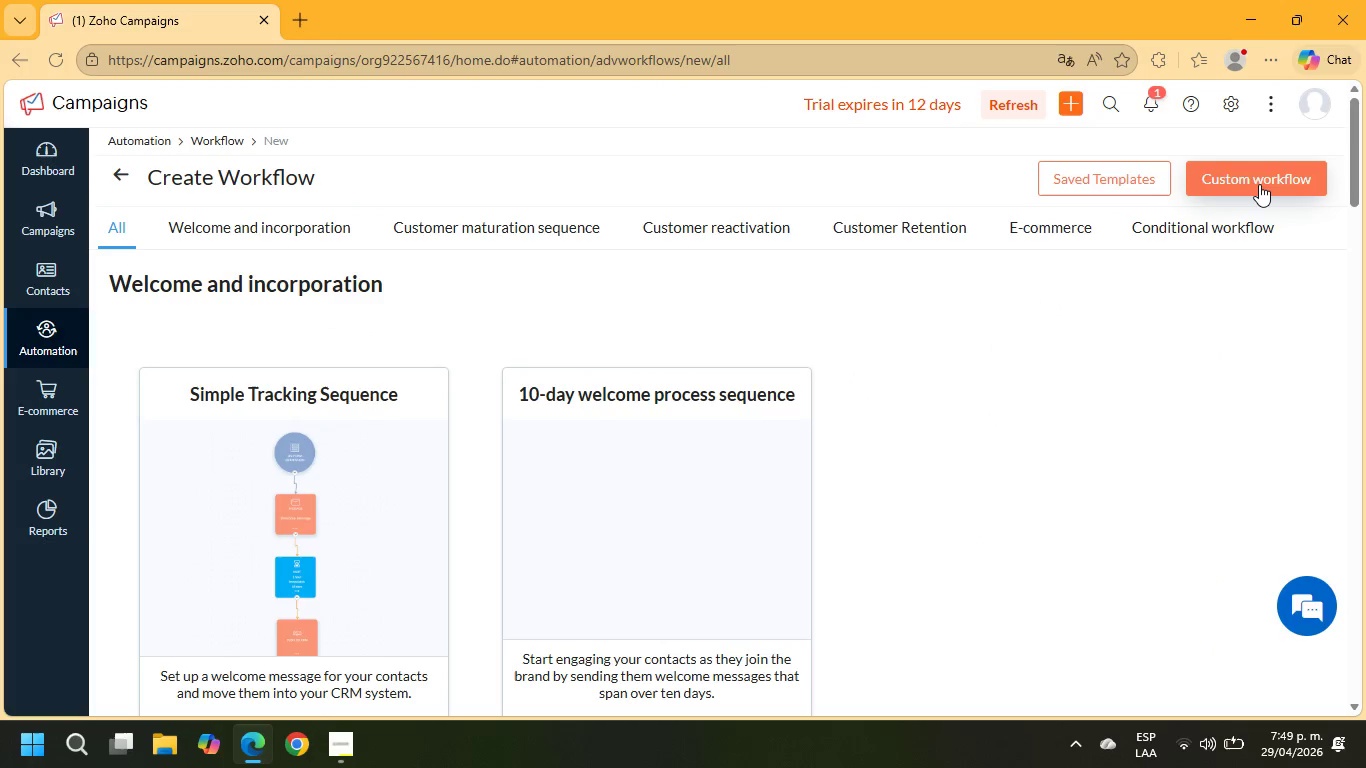 
left_click([1259, 184])
 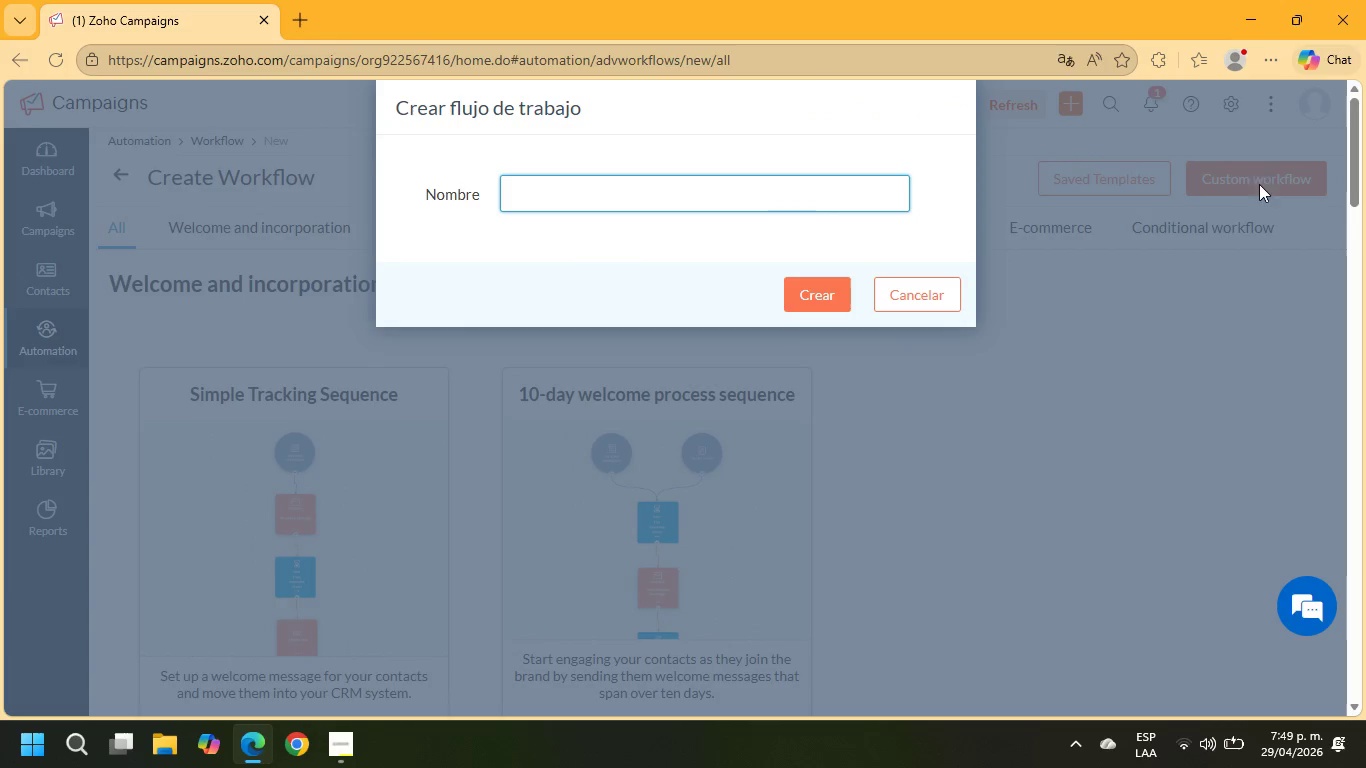 
left_click([736, 198])
 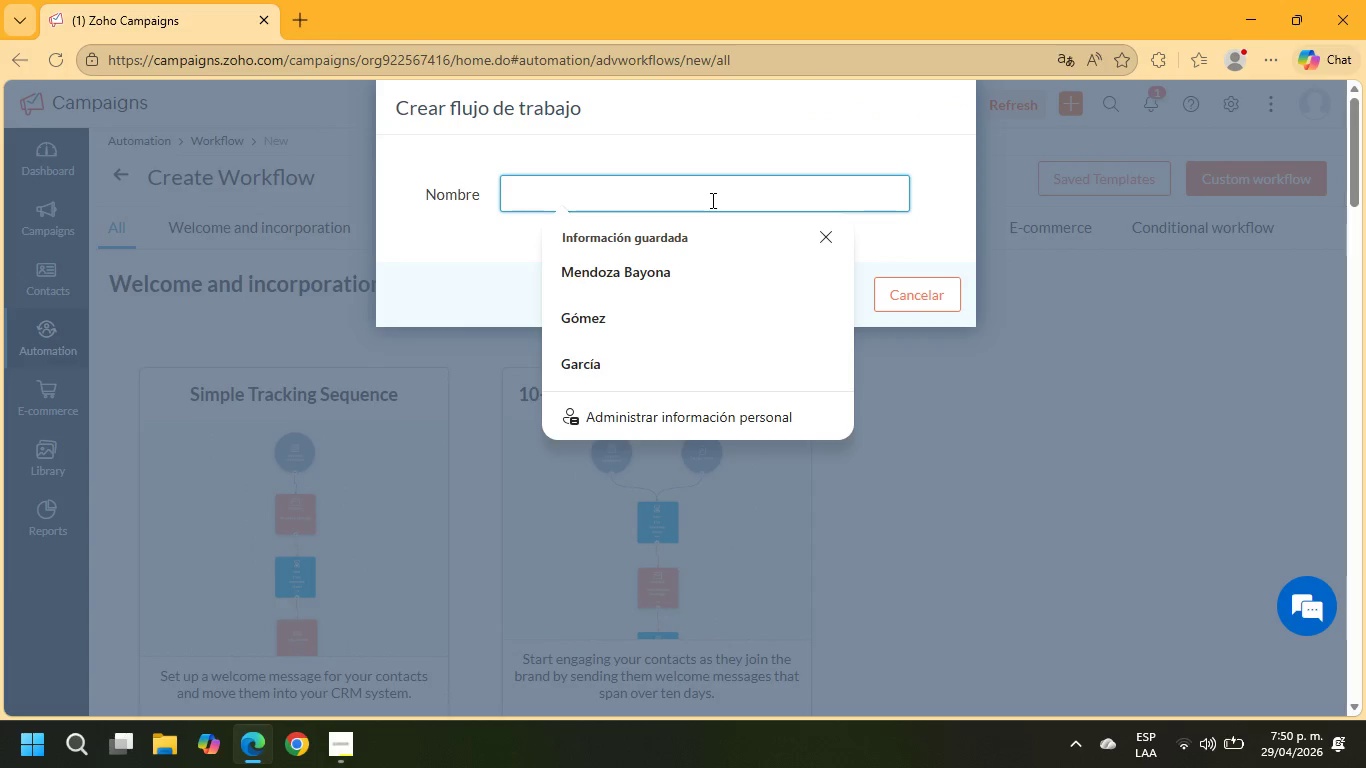 
type(Zero Waste Welcome Journey)
 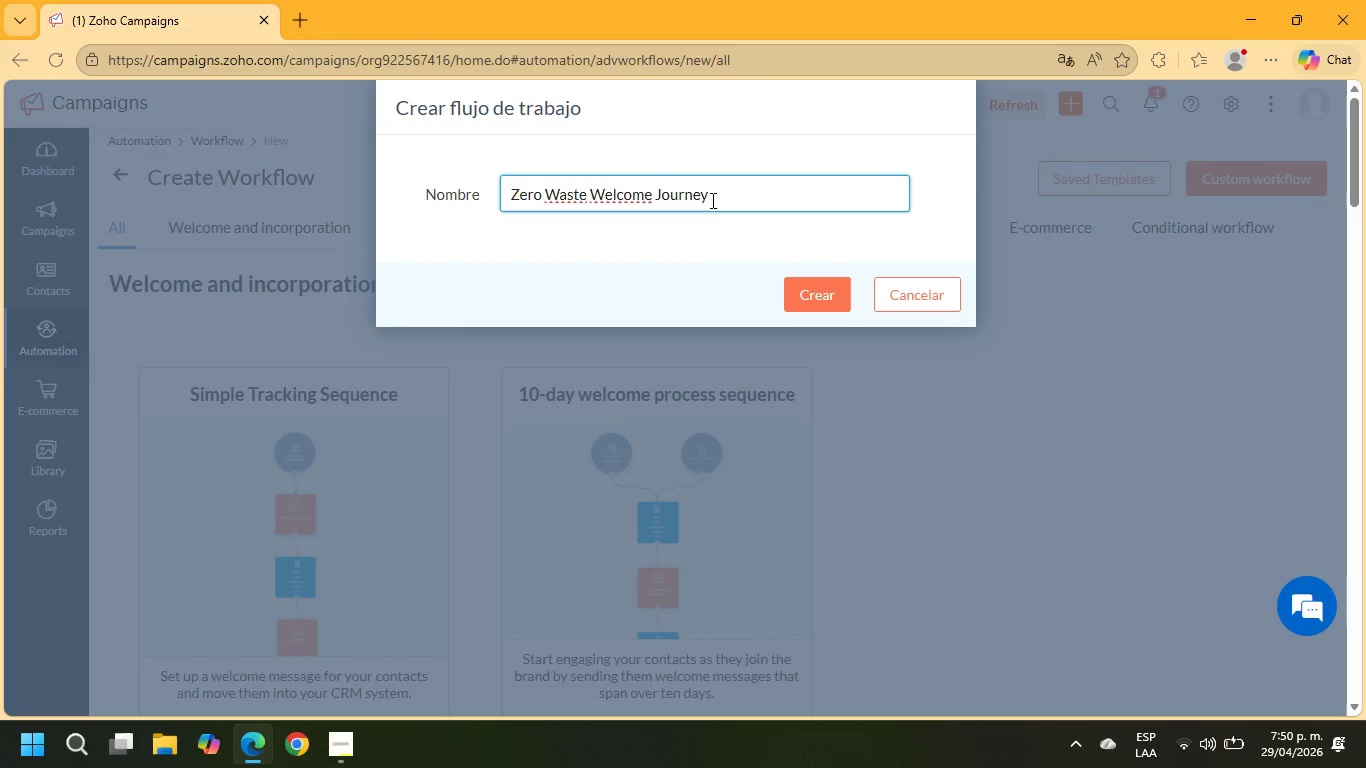 
left_click([808, 303])
 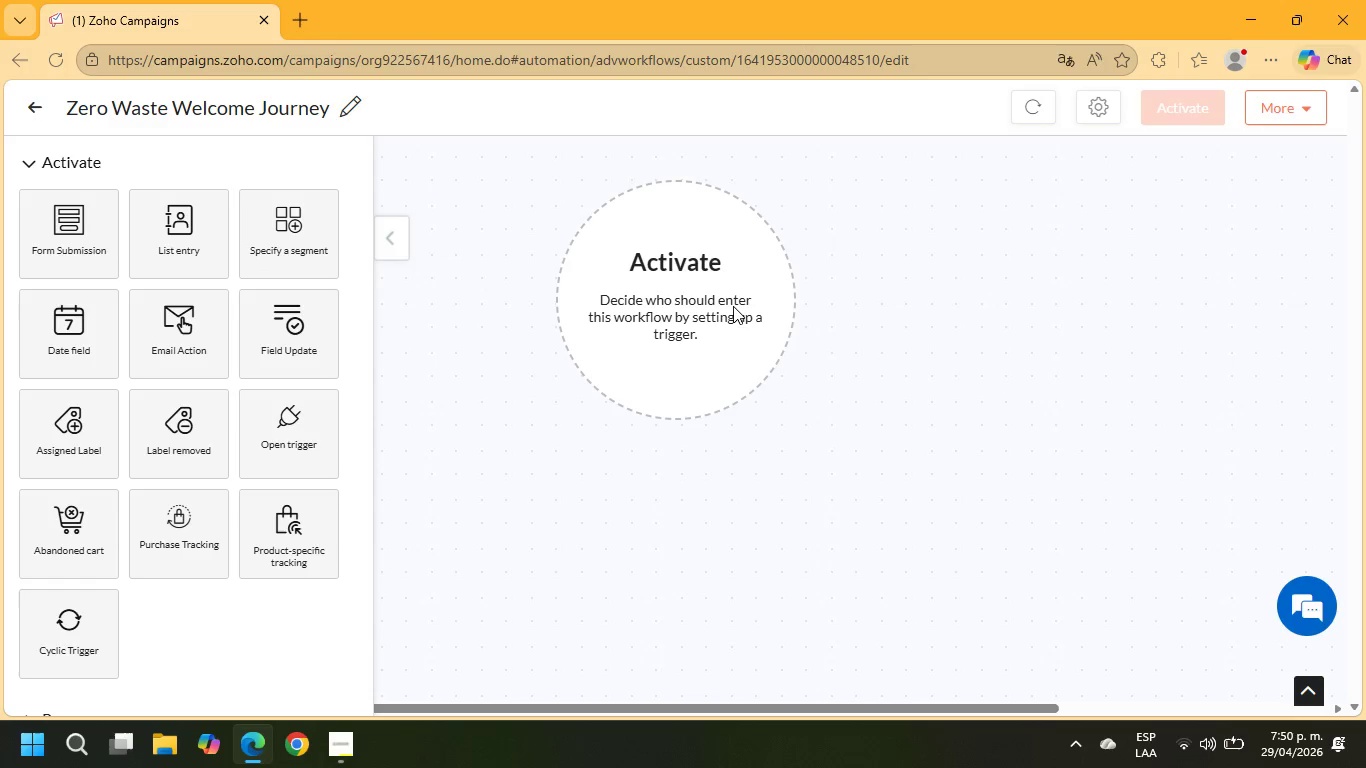 
wait(17.08)
 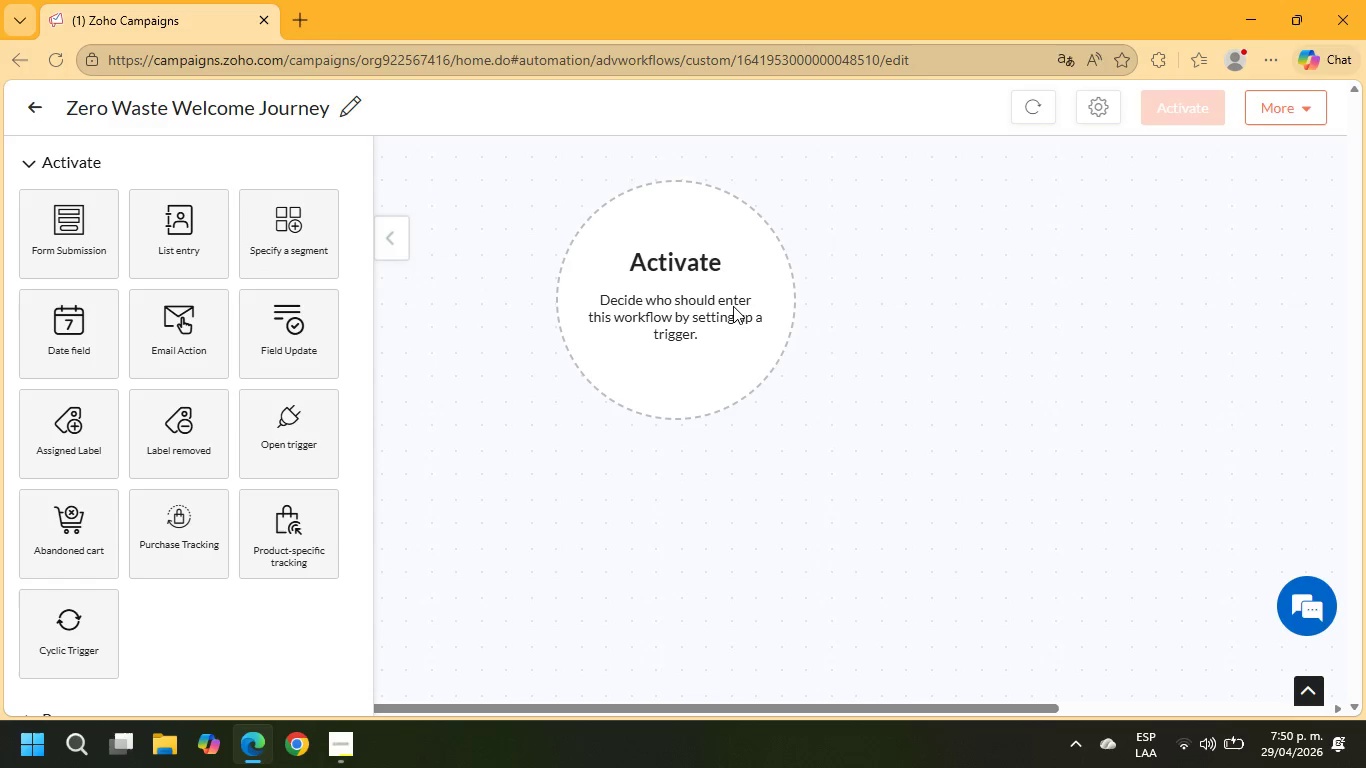 
left_click_drag(start_coordinate=[193, 236], to_coordinate=[661, 278])
 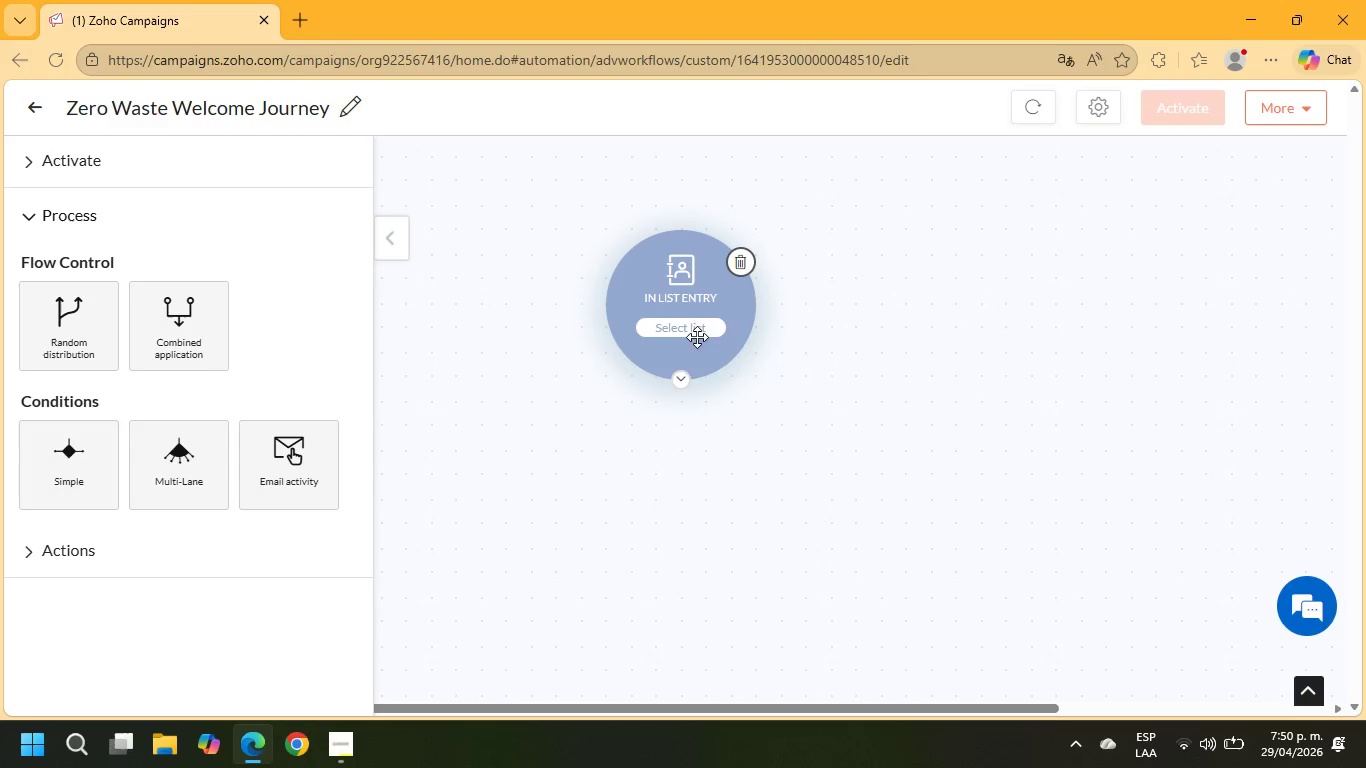 
left_click([694, 332])
 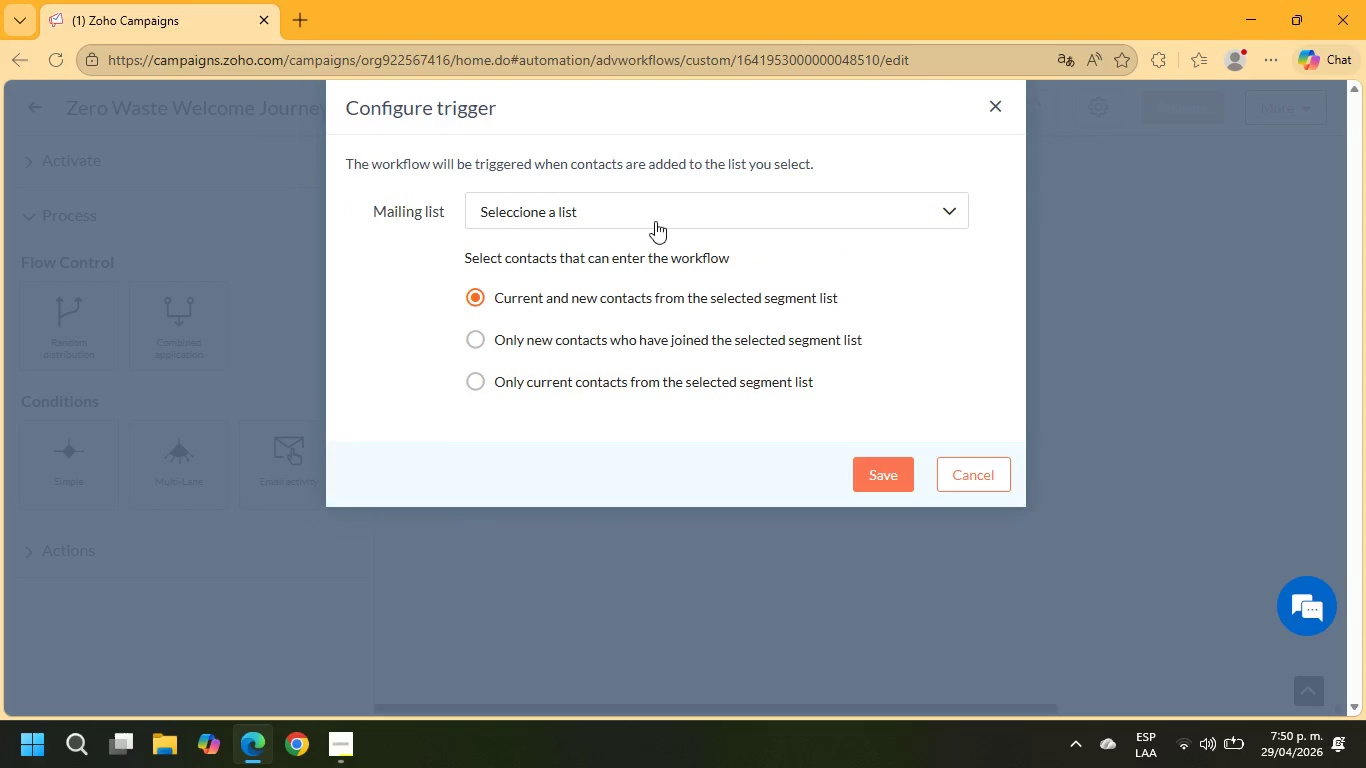 
left_click([640, 198])
 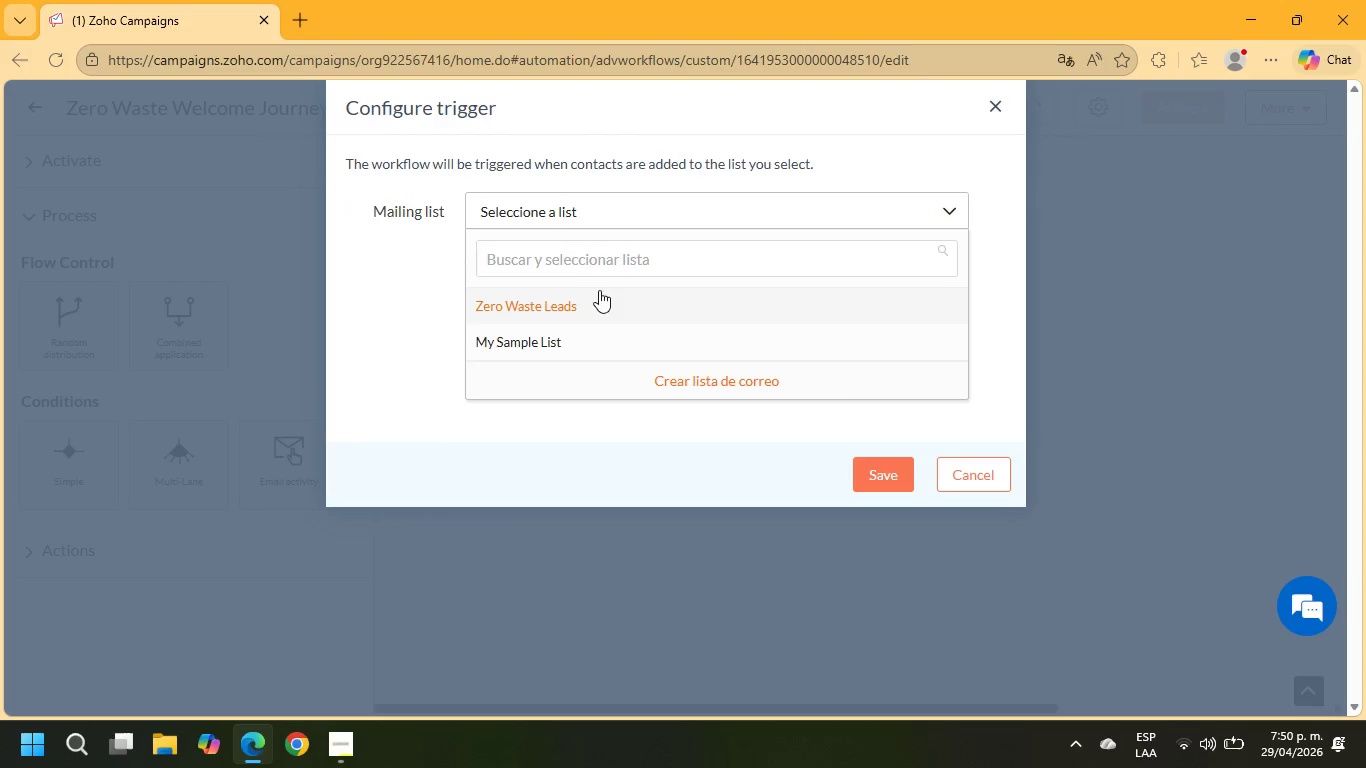 
left_click([586, 305])
 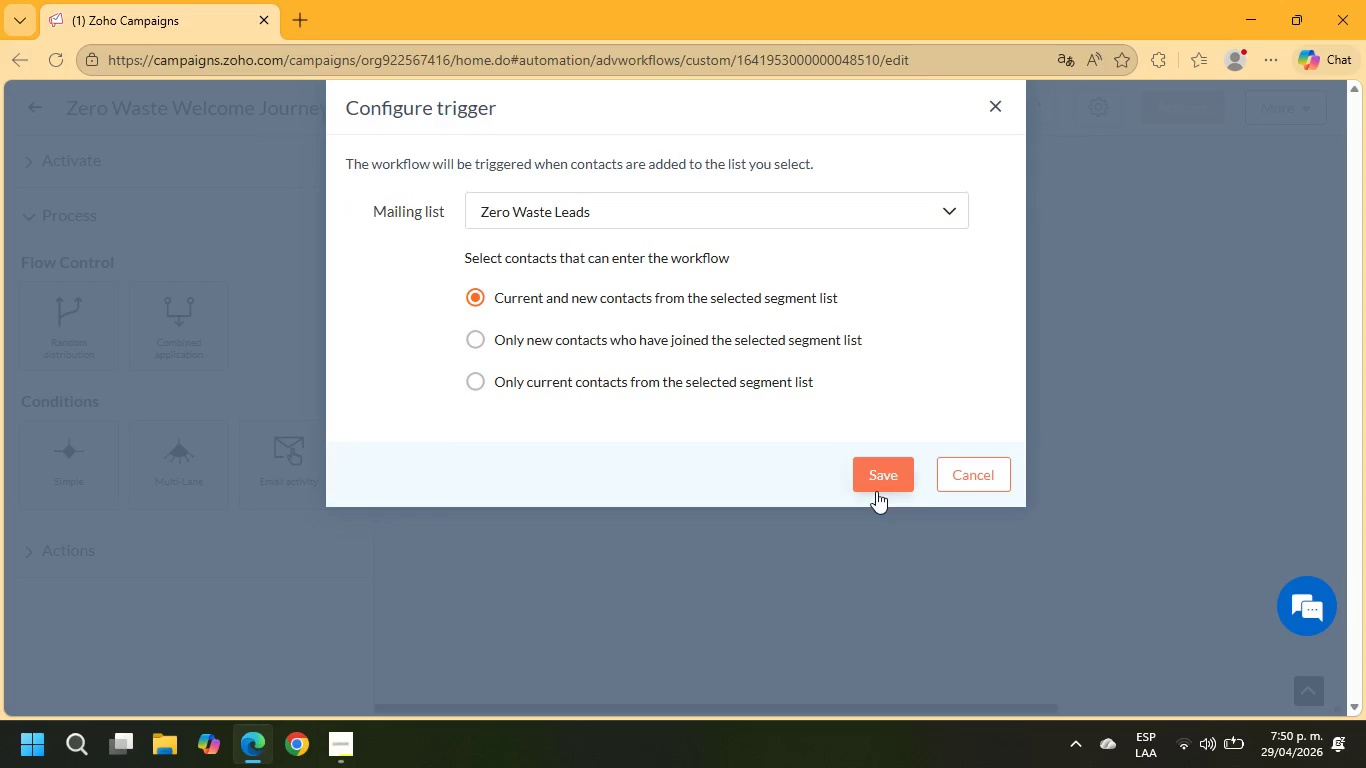 
left_click([876, 478])
 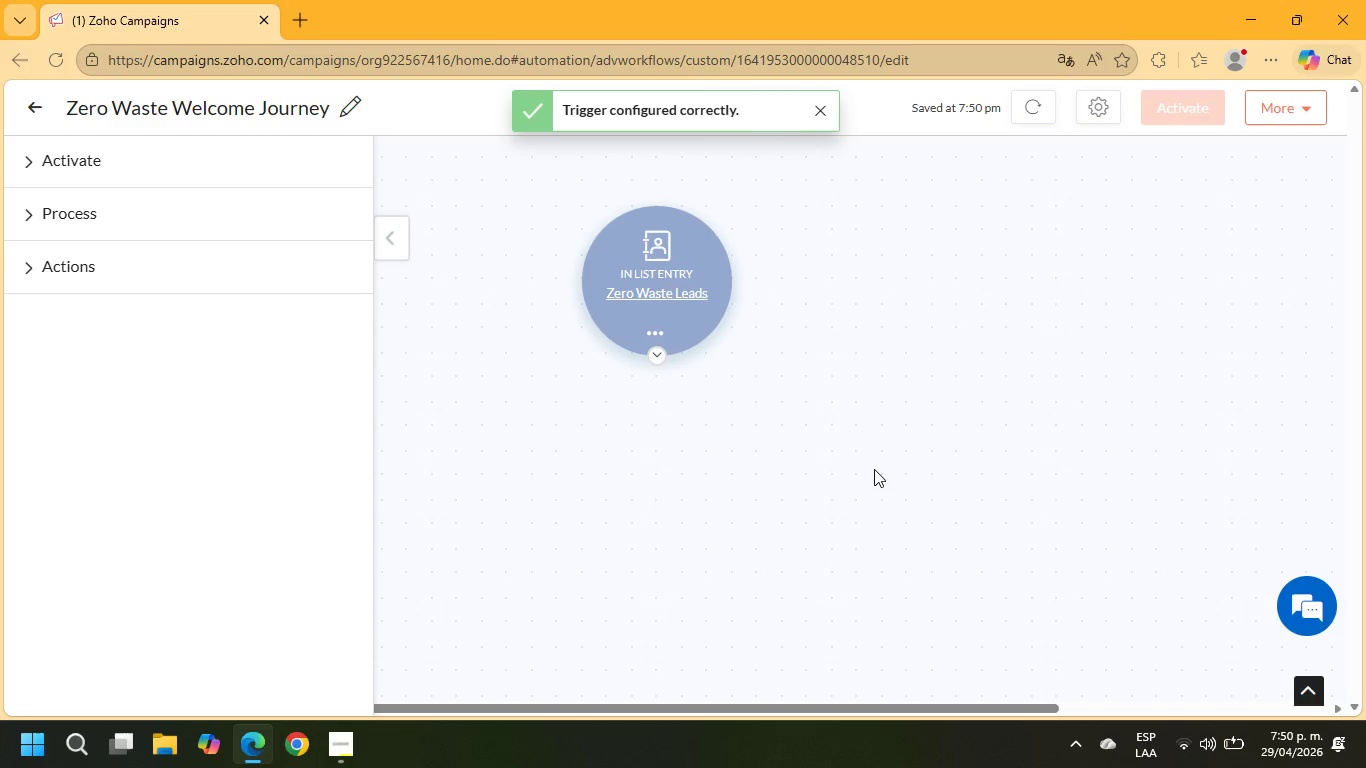 
wait(9.08)
 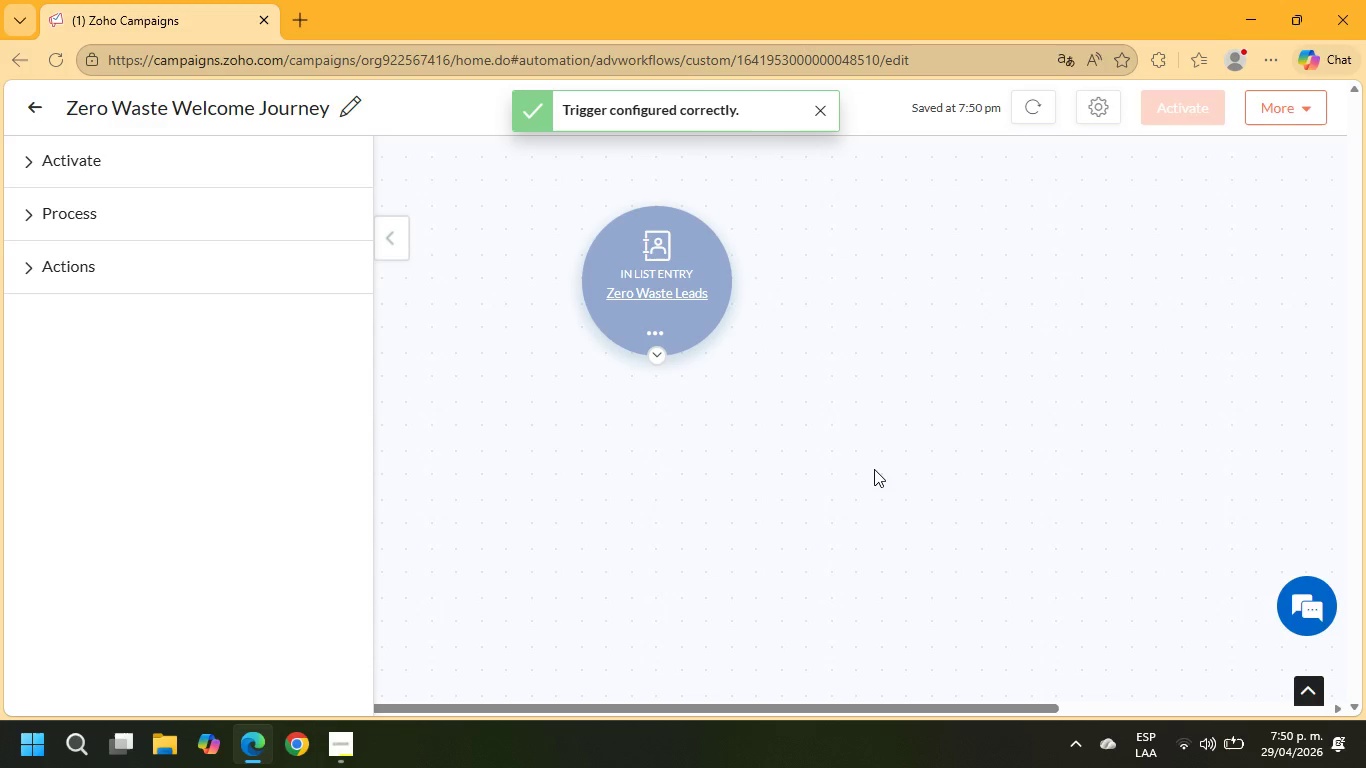 
left_click([660, 353])
 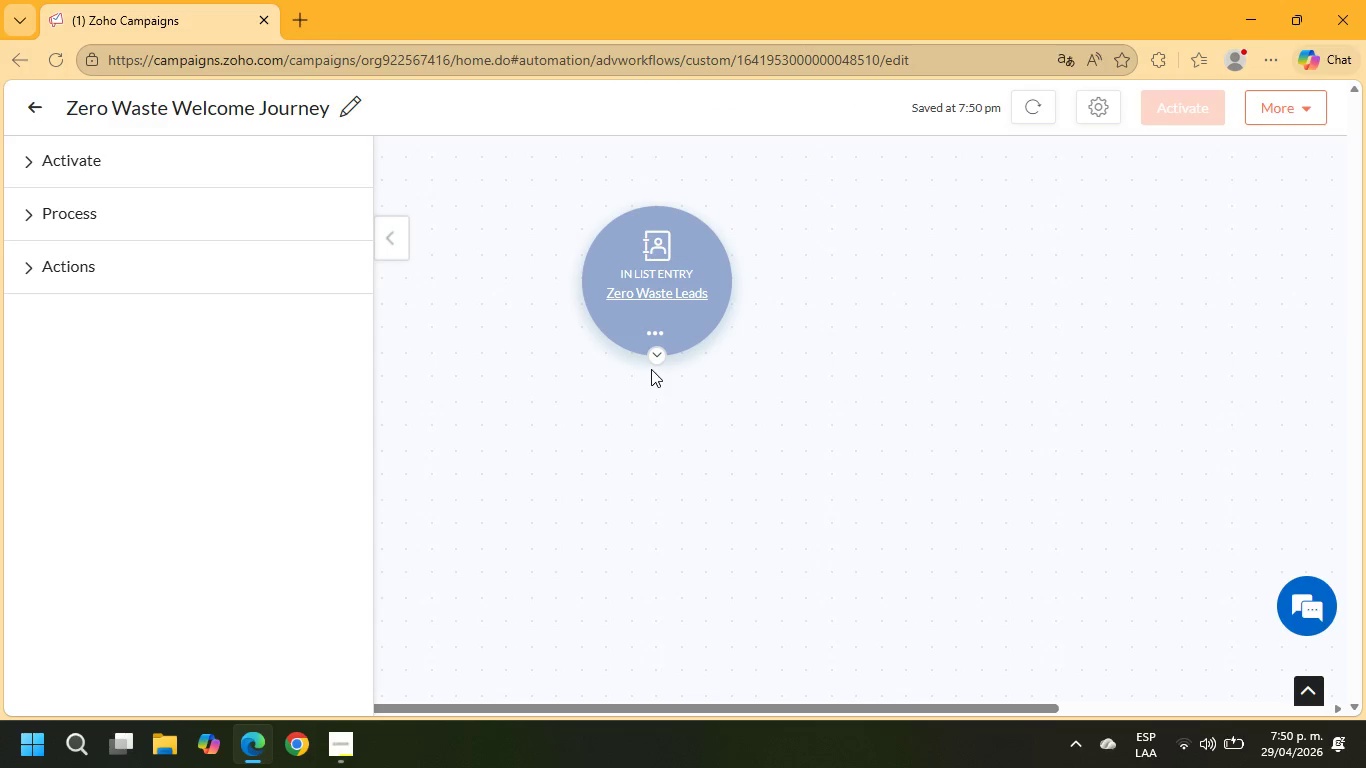 
left_click([654, 360])
 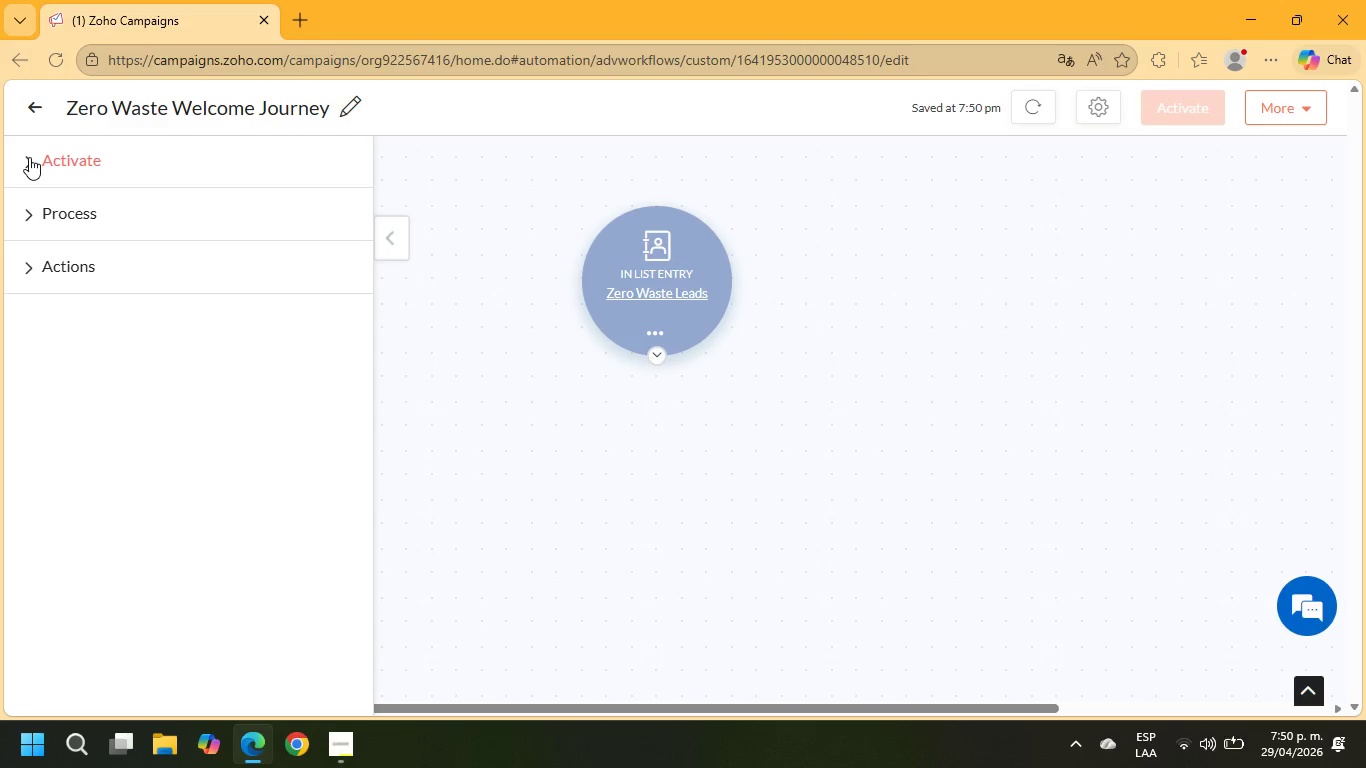 
wait(6.09)
 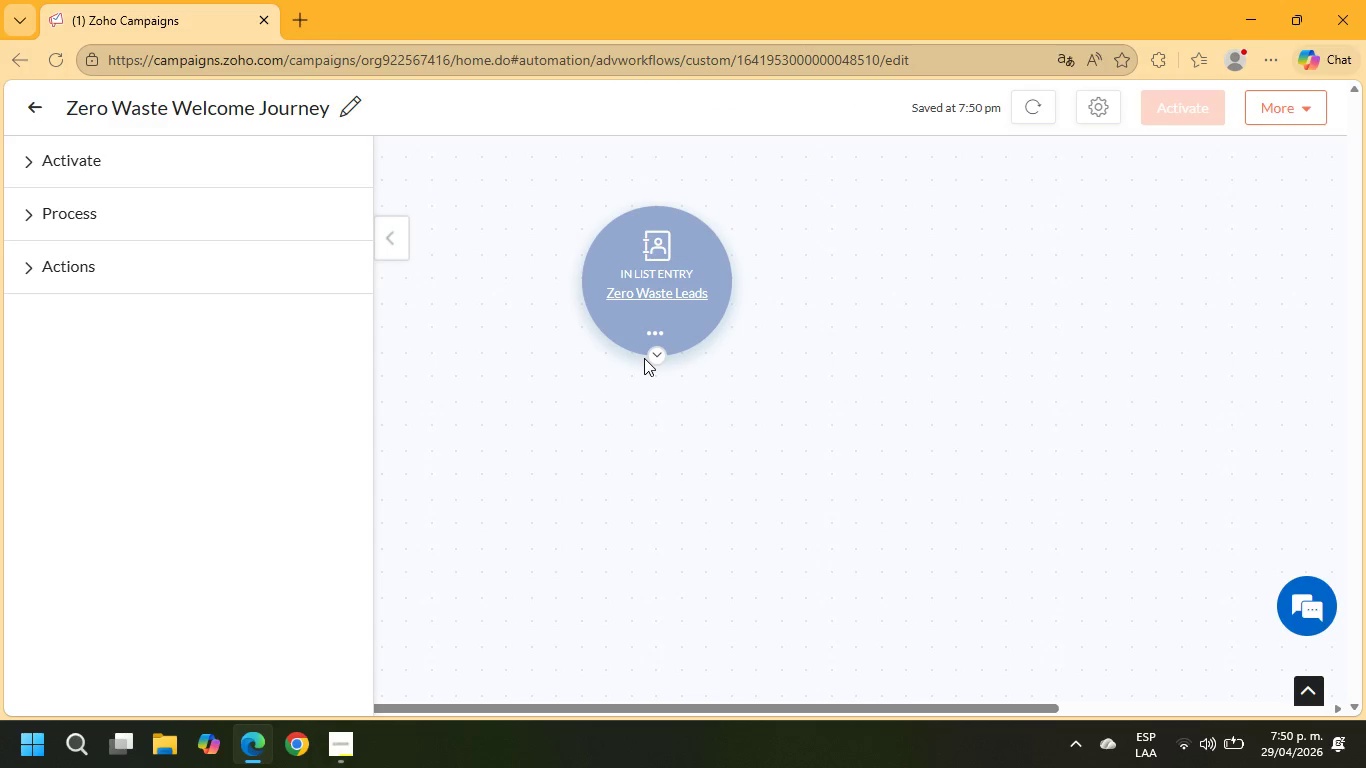 
left_click([29, 157])
 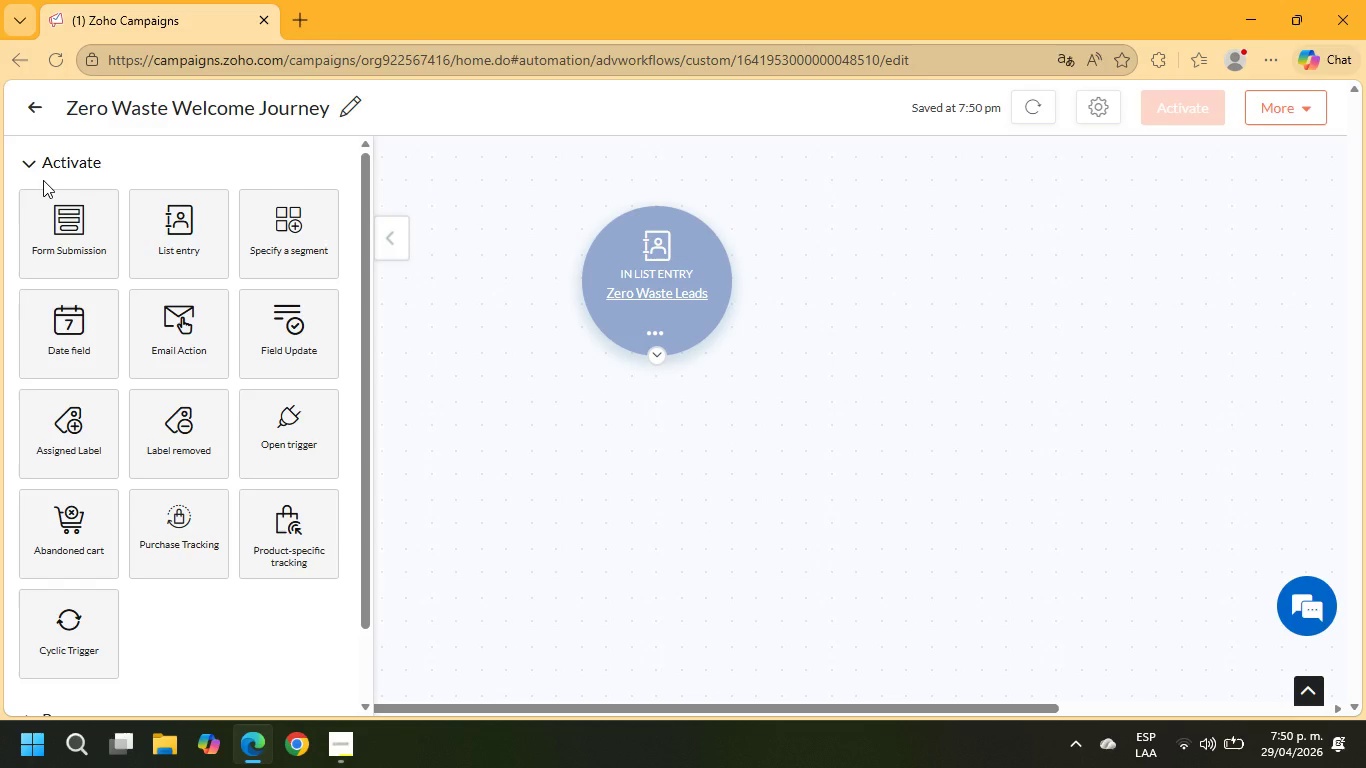 
wait(8.88)
 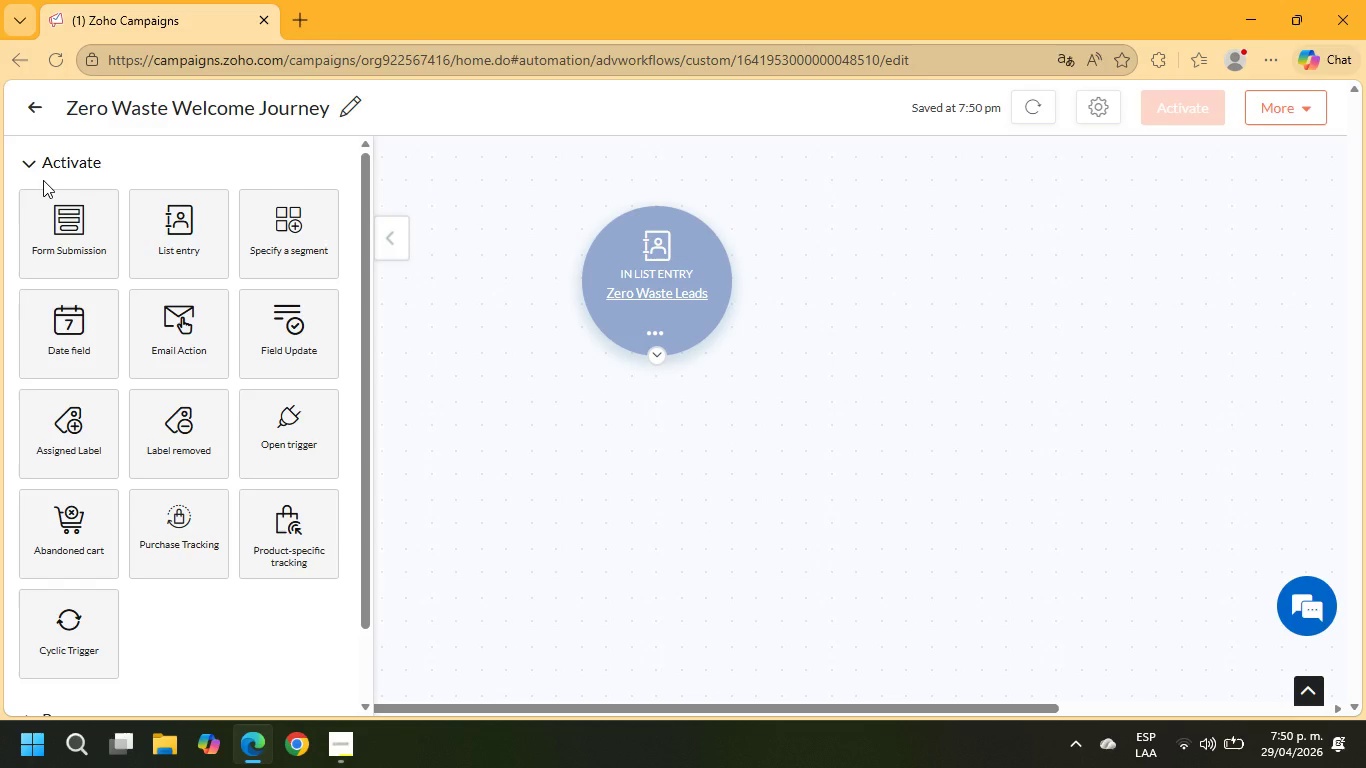 
left_click_drag(start_coordinate=[158, 345], to_coordinate=[636, 442])
 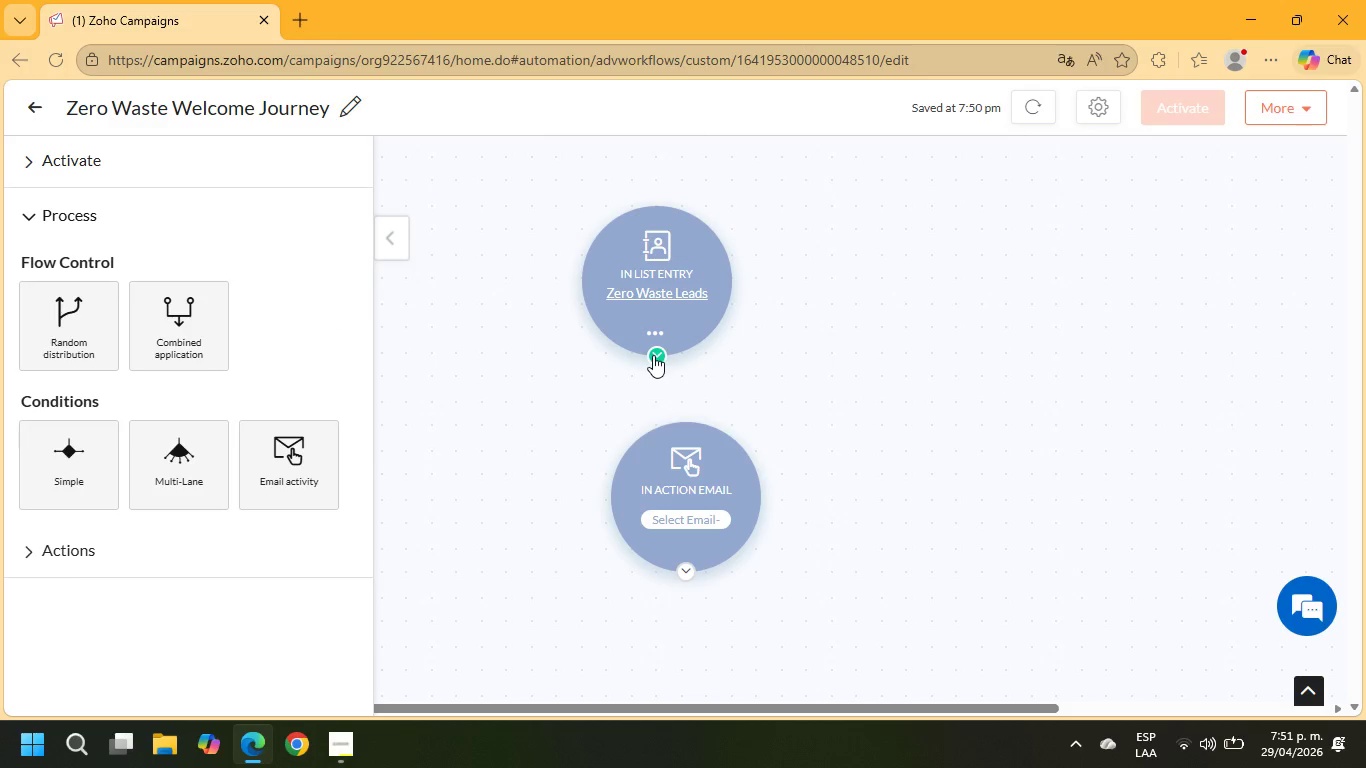 
left_click_drag(start_coordinate=[656, 356], to_coordinate=[684, 415])
 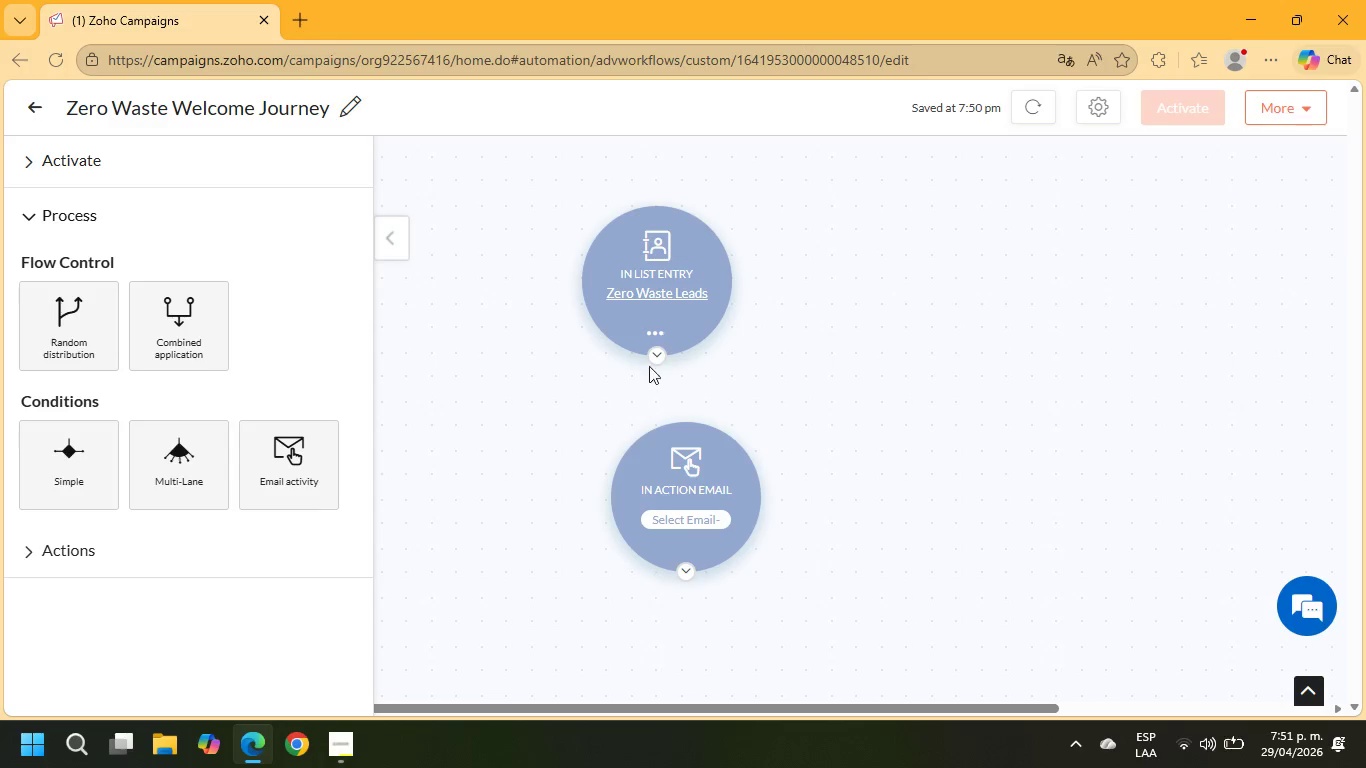 
left_click_drag(start_coordinate=[656, 357], to_coordinate=[692, 443])
 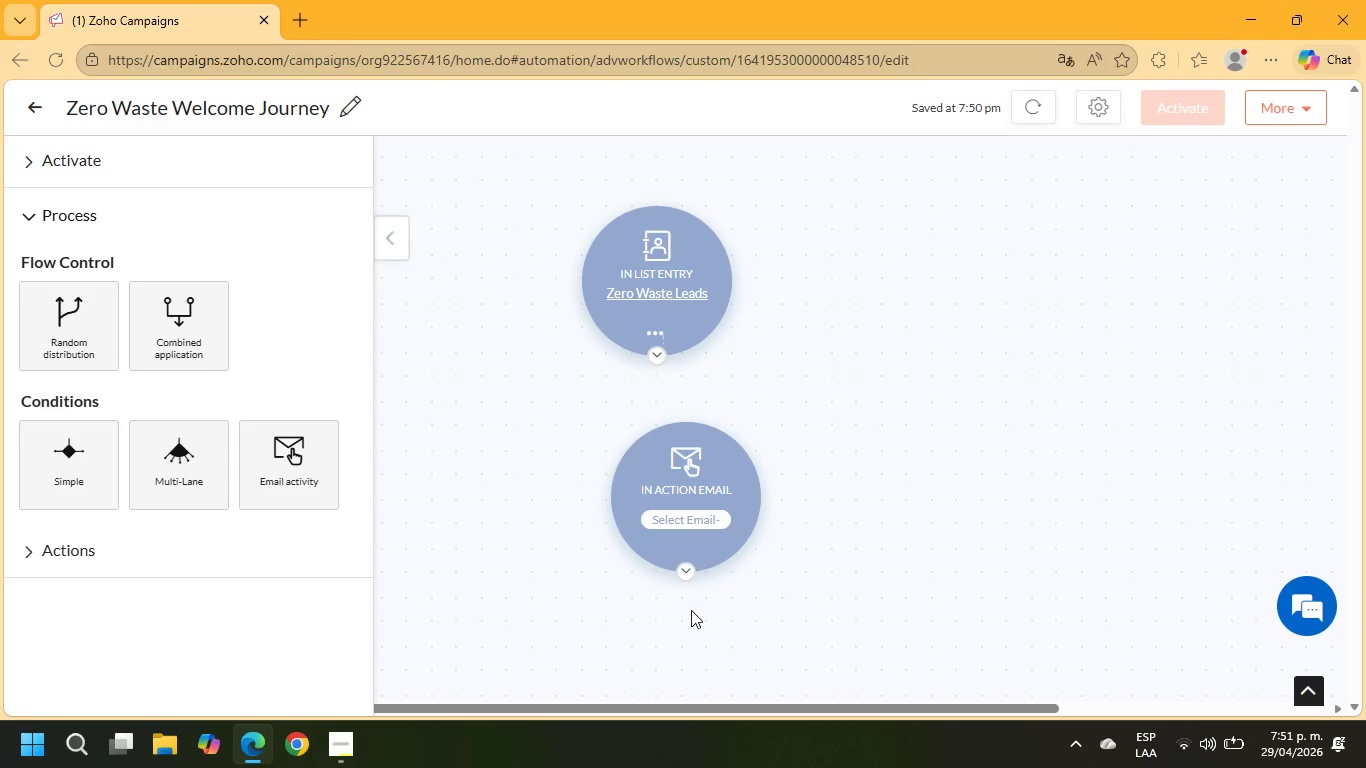 
left_click([687, 569])
 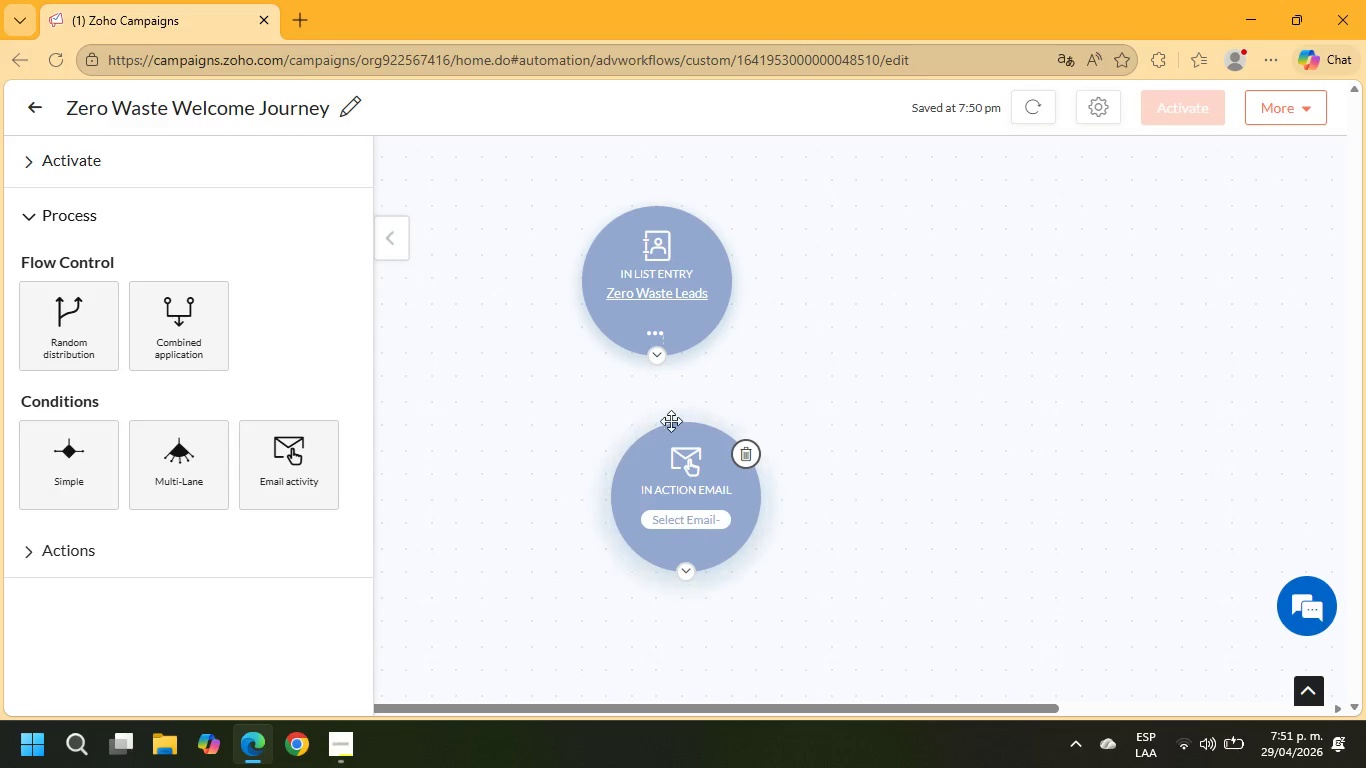 
left_click([646, 336])
 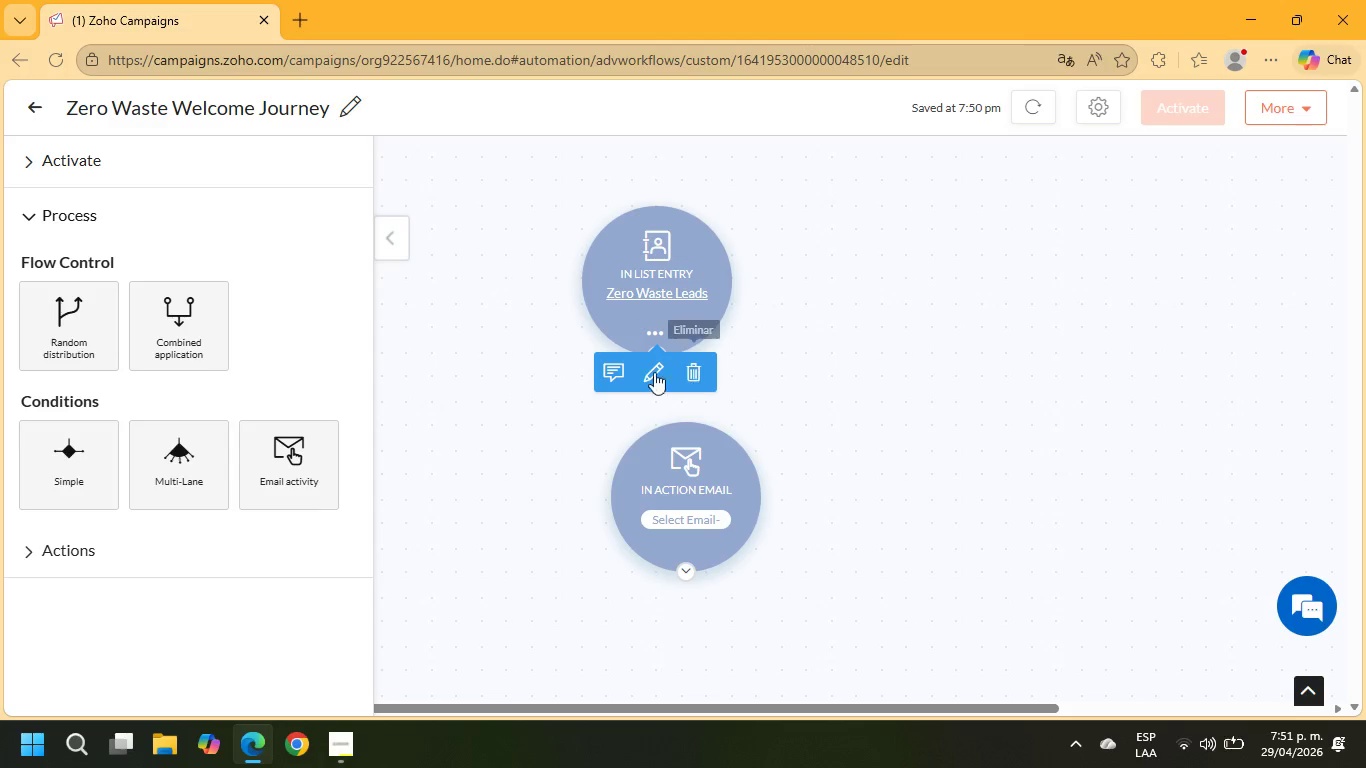 
left_click([783, 355])
 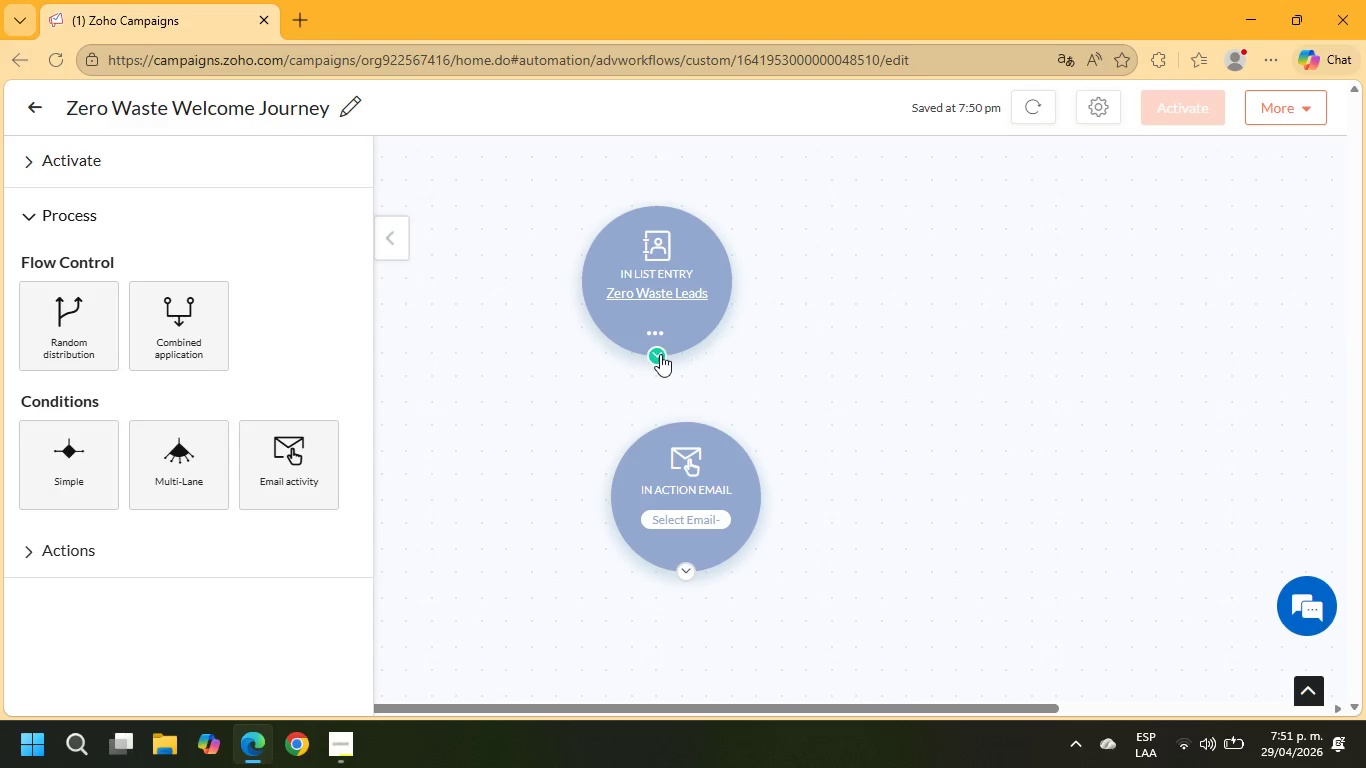 
left_click([656, 354])
 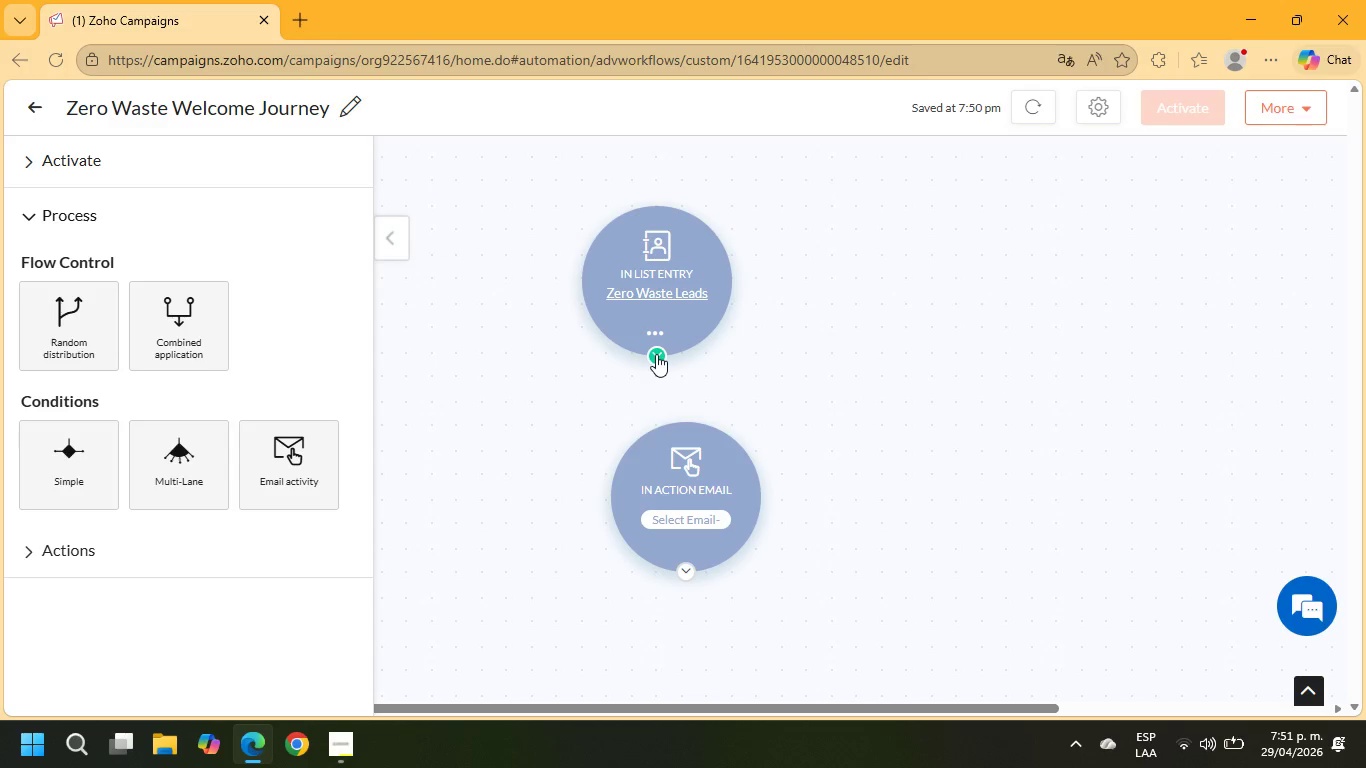 
left_click_drag(start_coordinate=[656, 354], to_coordinate=[690, 572])
 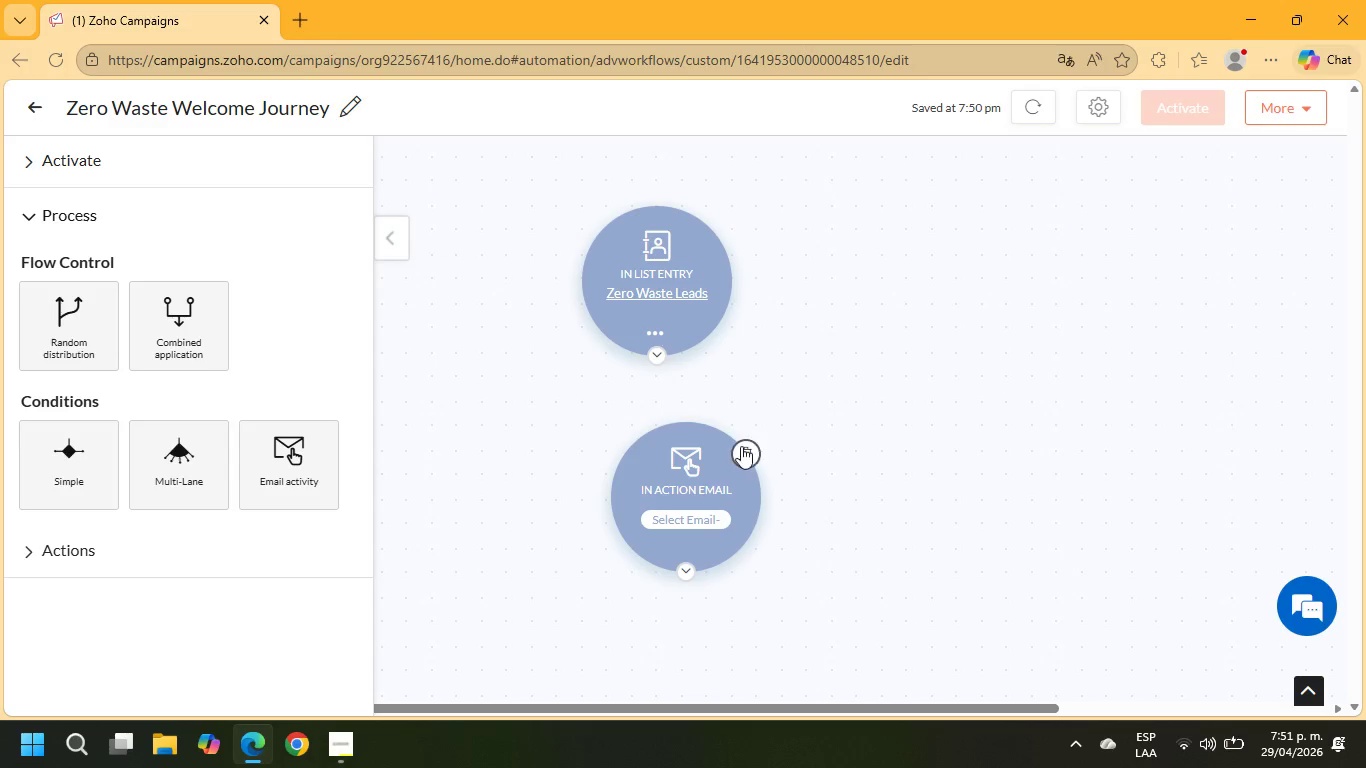 
left_click_drag(start_coordinate=[728, 451], to_coordinate=[850, 267])
 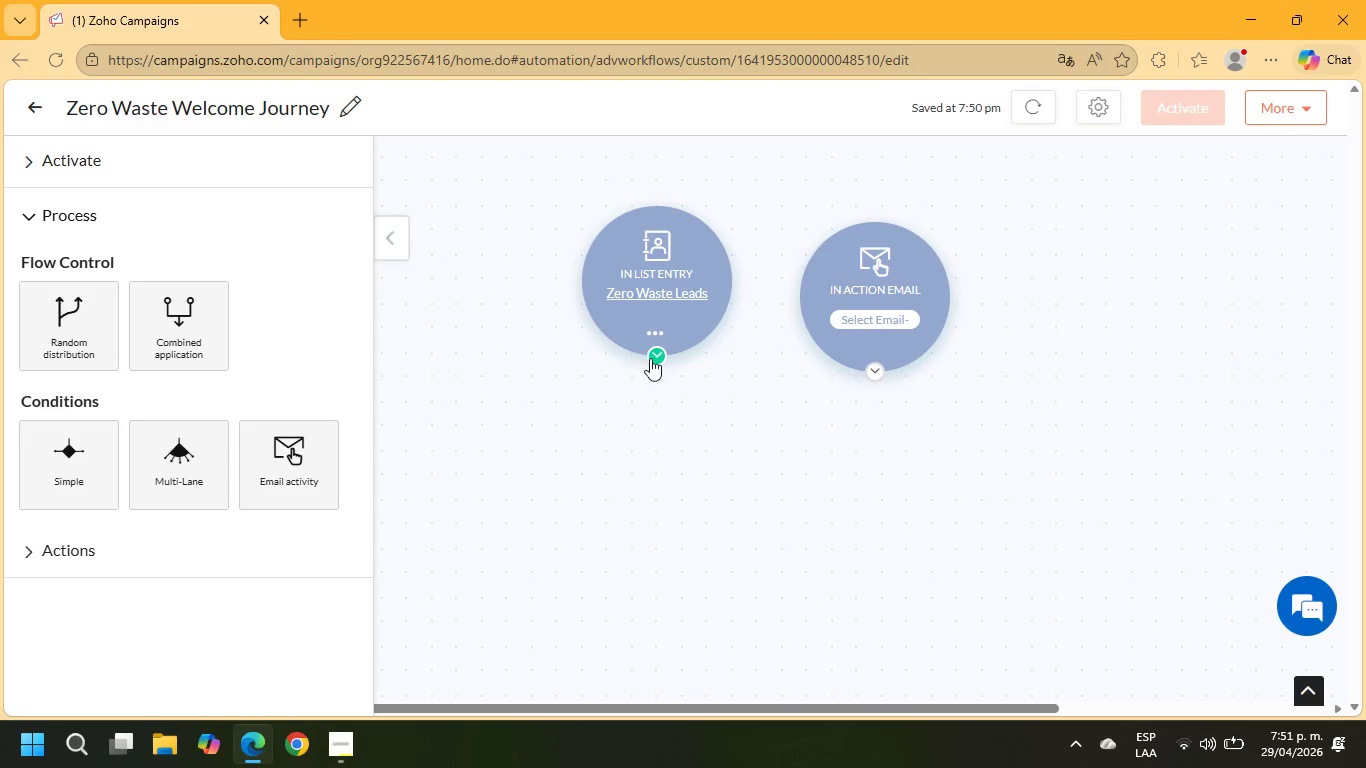 
left_click_drag(start_coordinate=[650, 358], to_coordinate=[868, 374])
 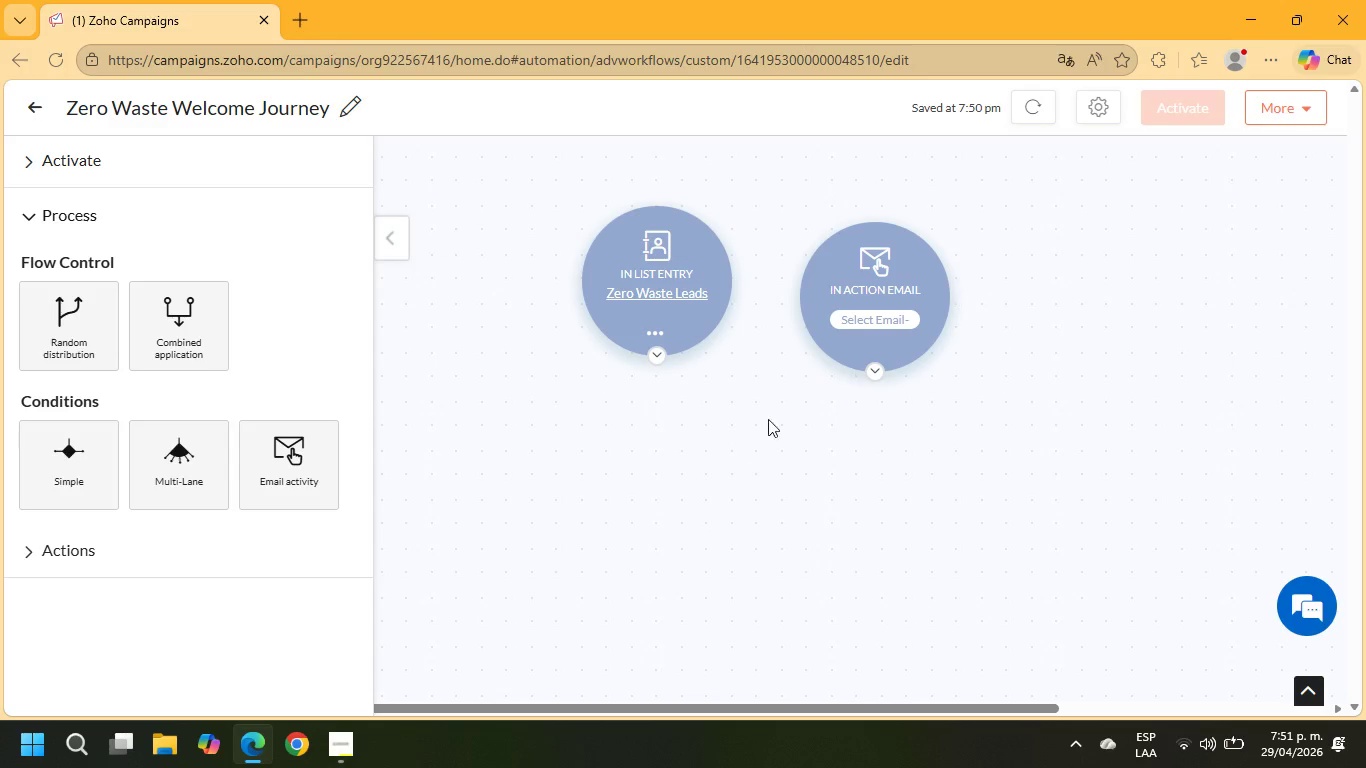 
left_click_drag(start_coordinate=[861, 258], to_coordinate=[643, 416])
 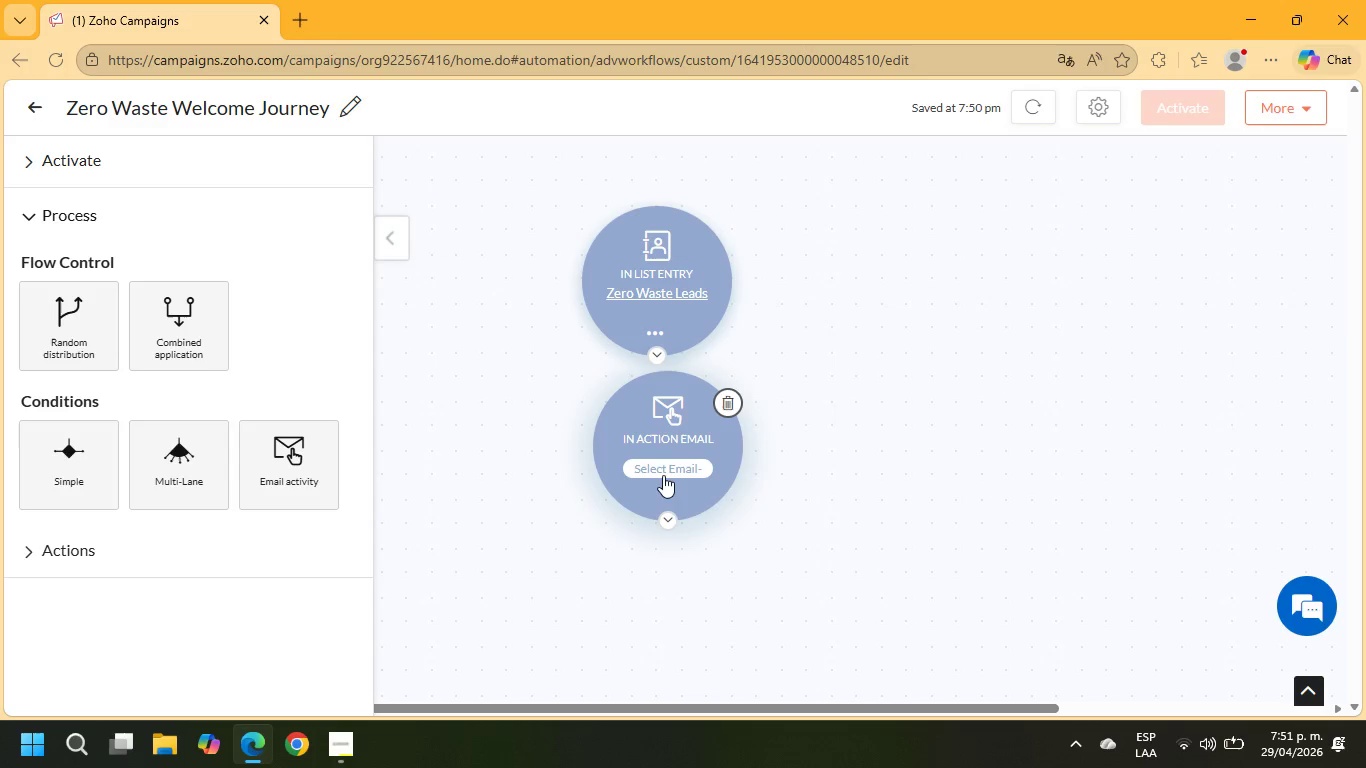 
left_click([663, 471])
 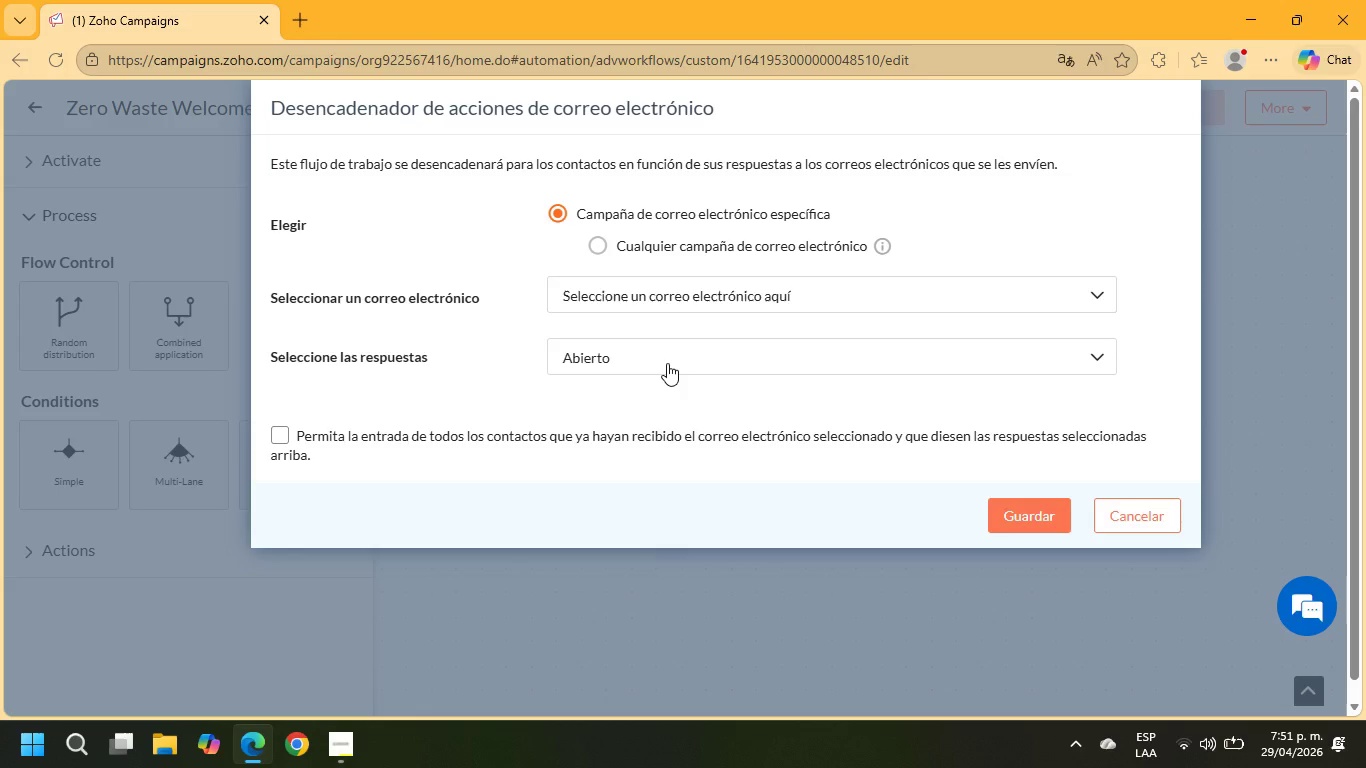 
wait(15.84)
 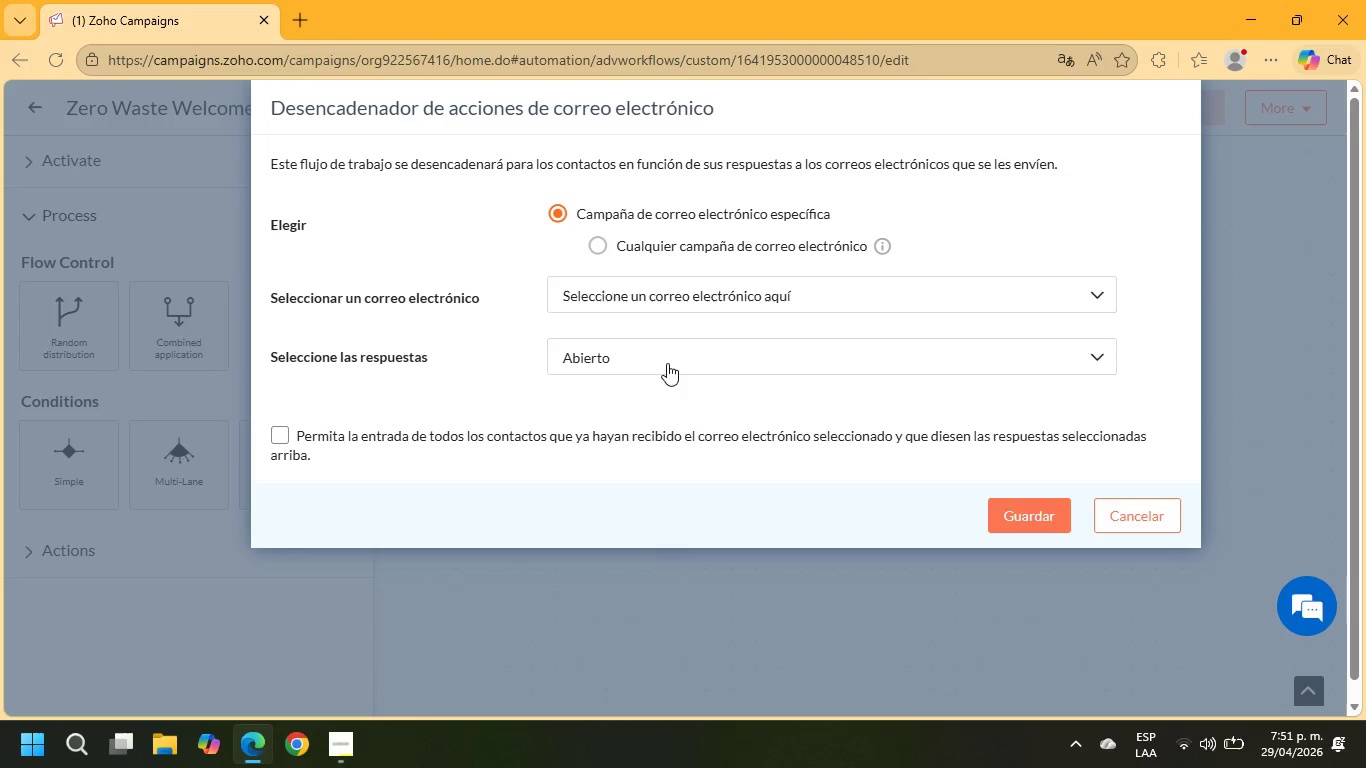 
left_click([689, 297])
 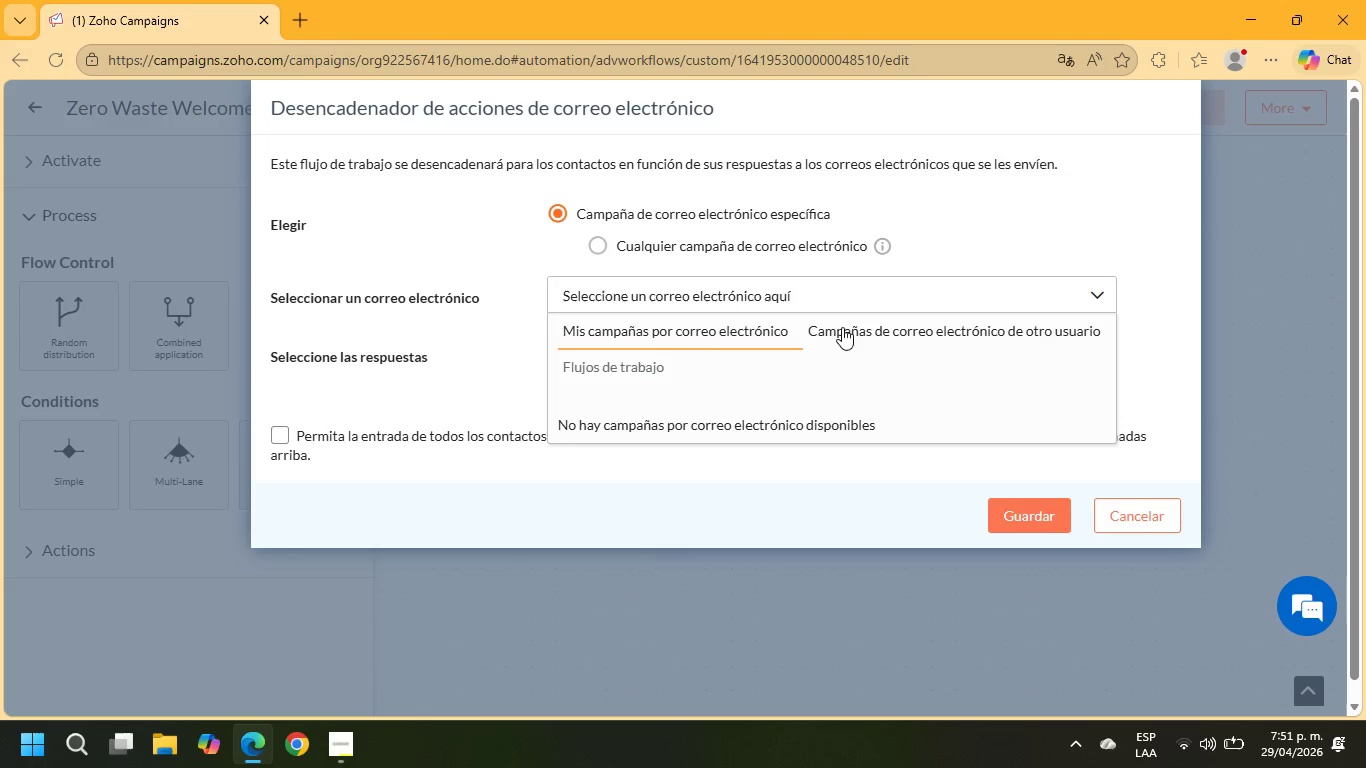 
left_click([871, 329])
 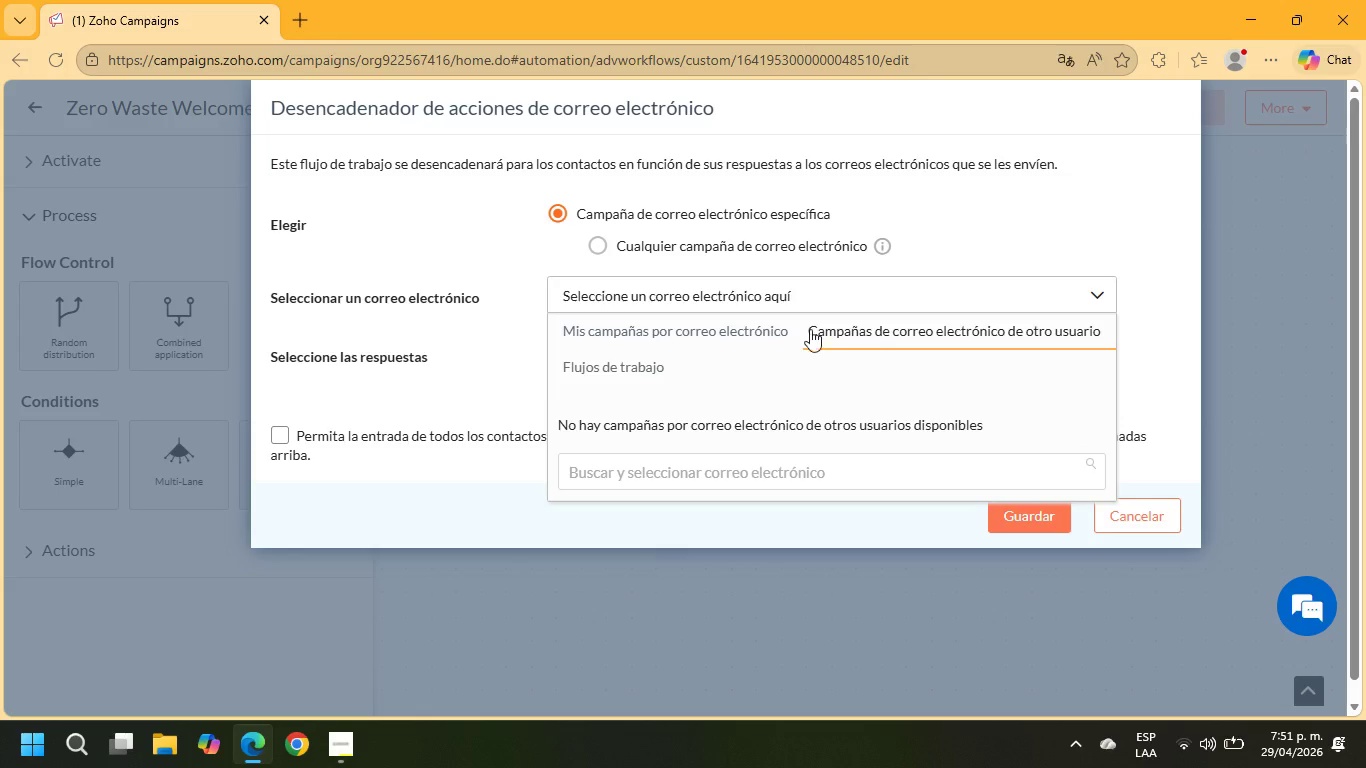 
left_click([684, 323])
 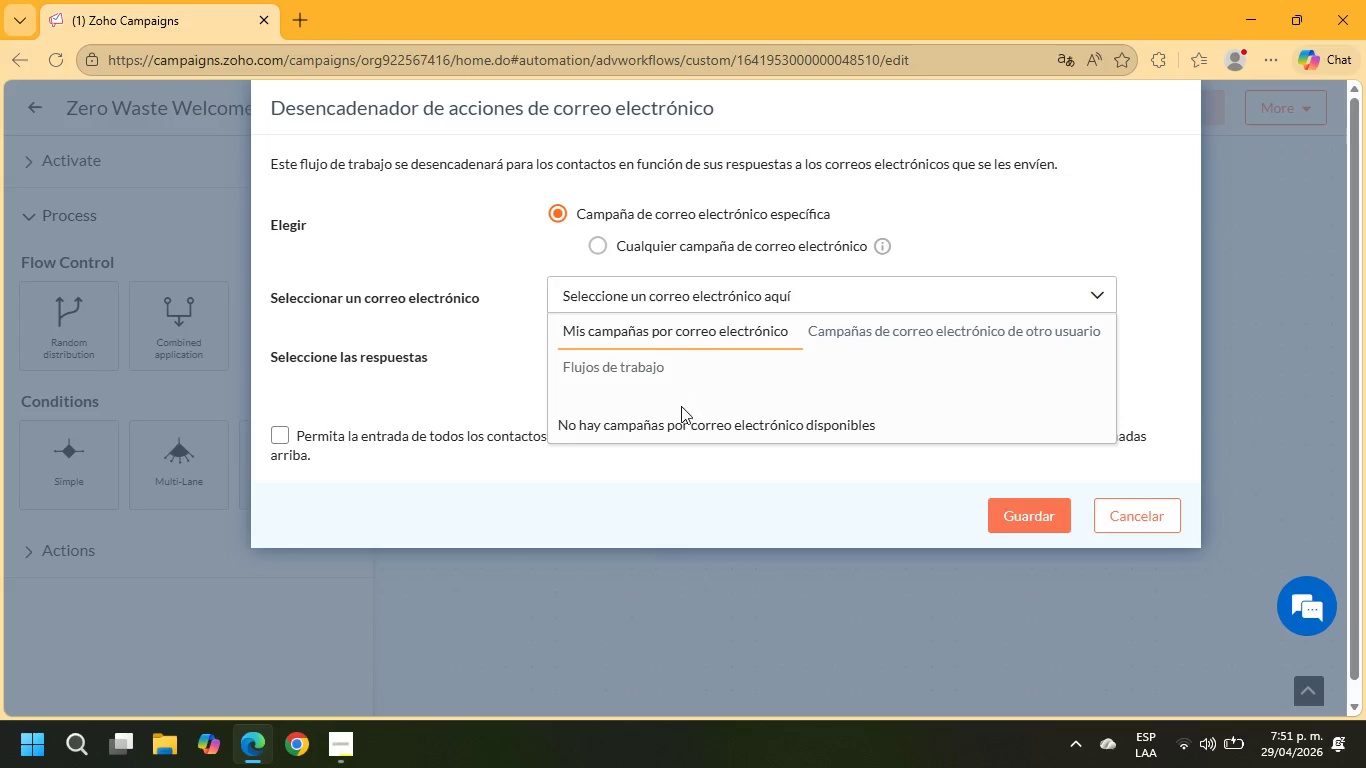 
left_click([611, 372])
 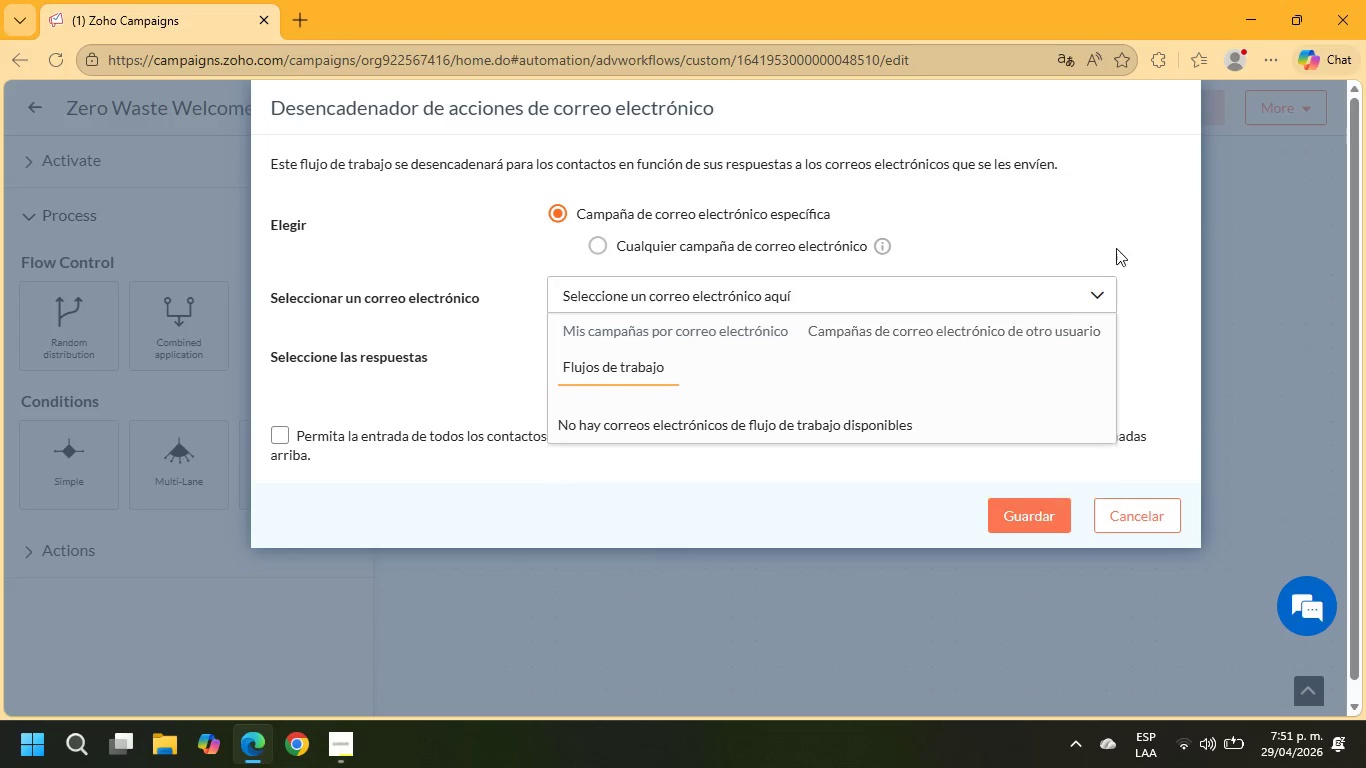 
left_click([1117, 231])
 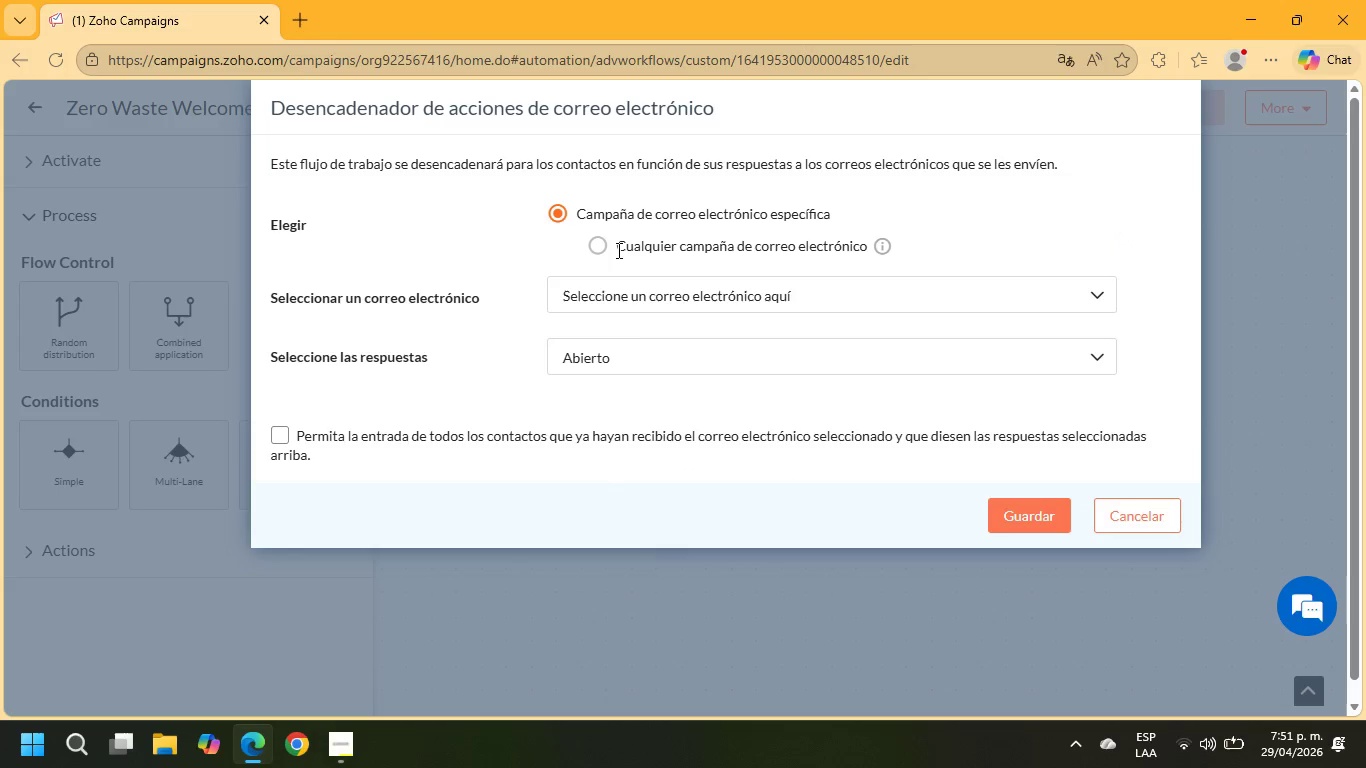 
left_click([595, 252])
 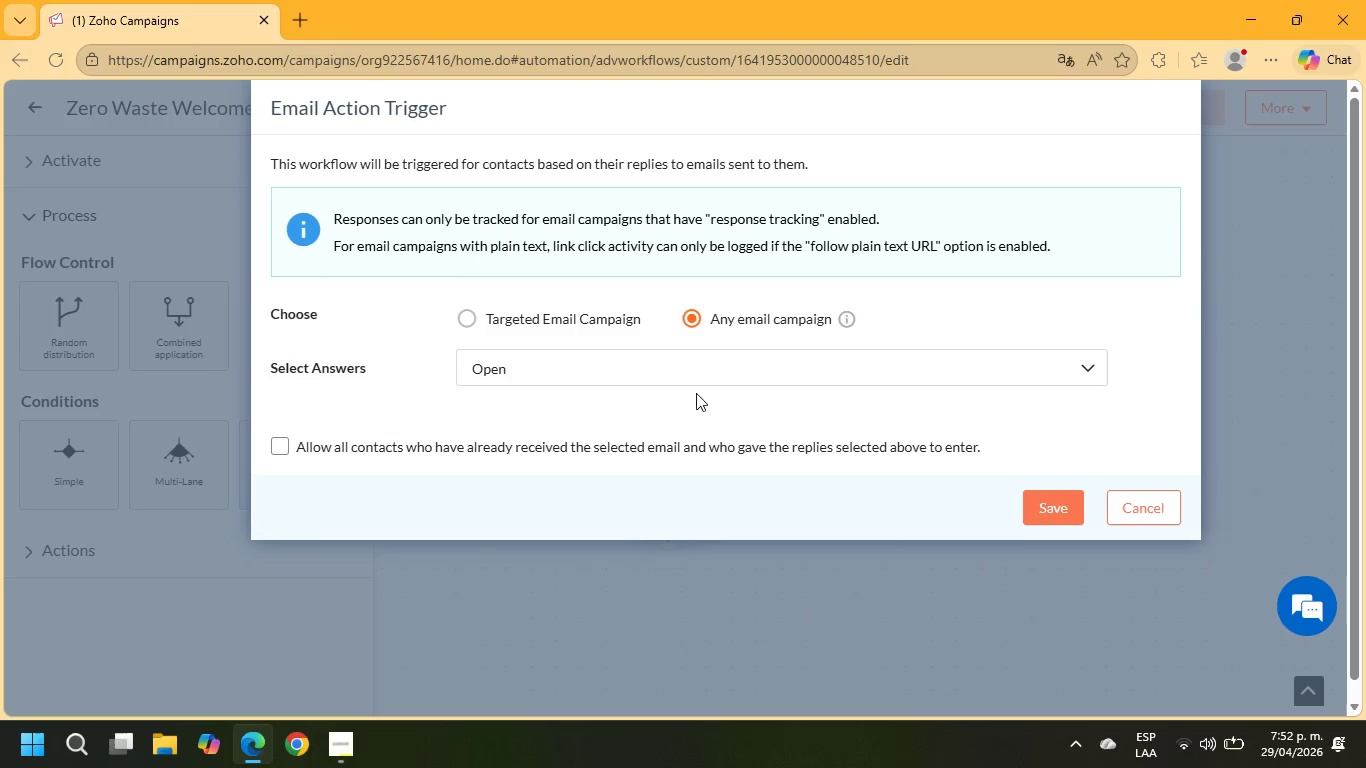 
left_click([620, 376])
 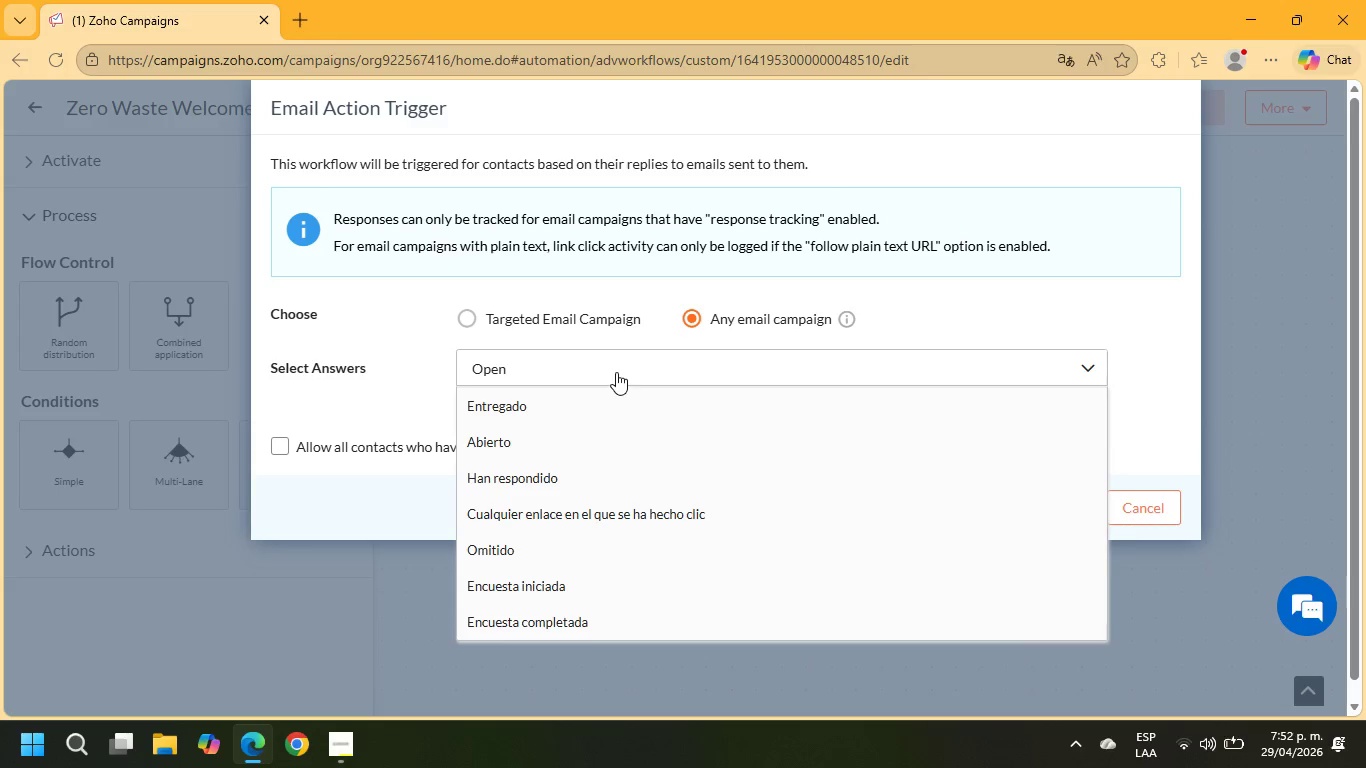 
left_click([616, 371])
 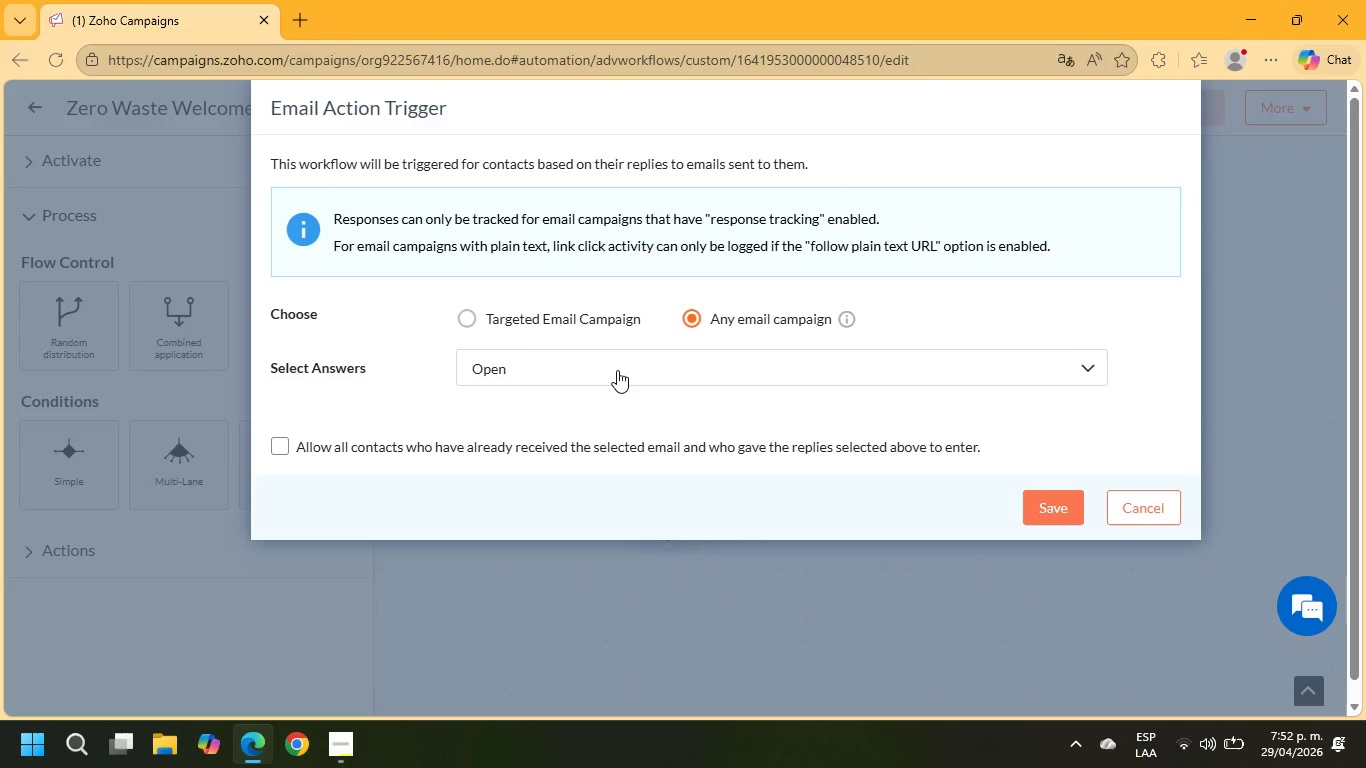 
wait(10.14)
 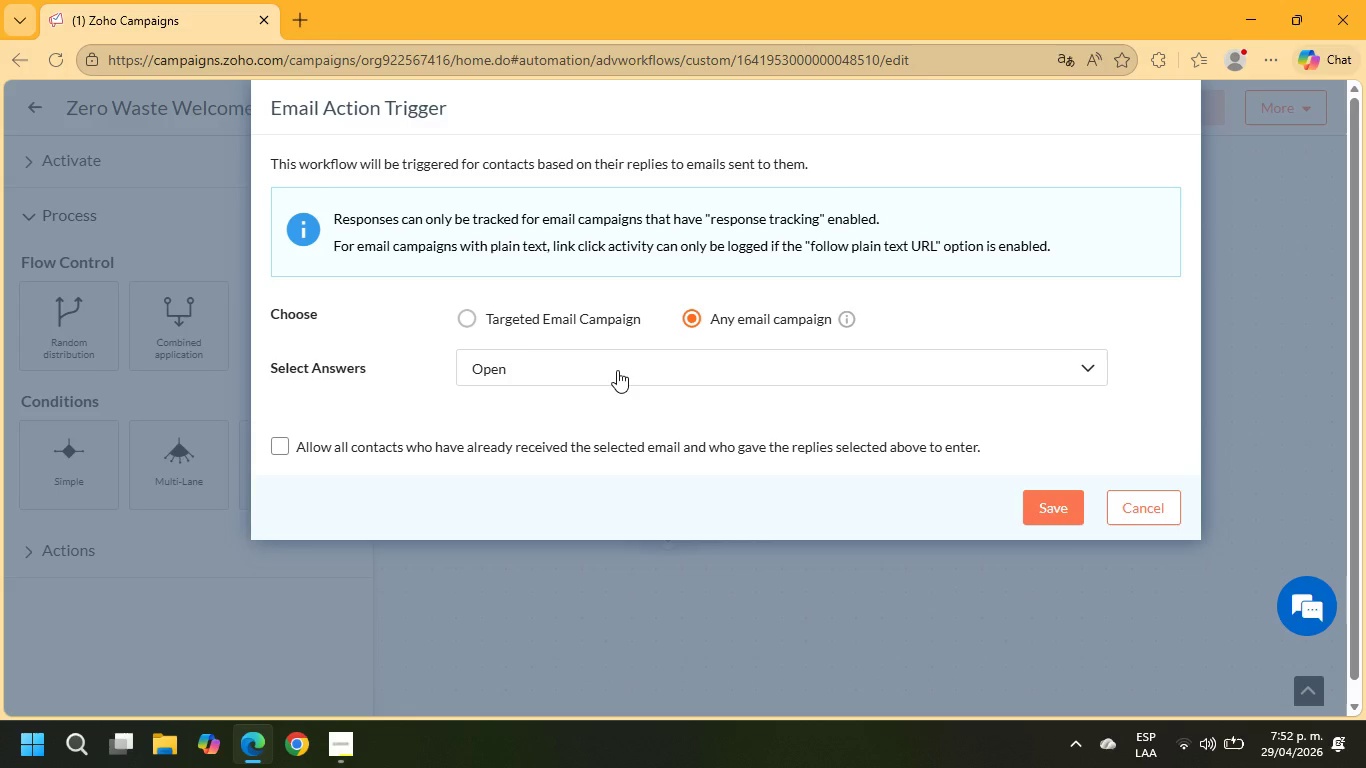 
left_click([1051, 512])
 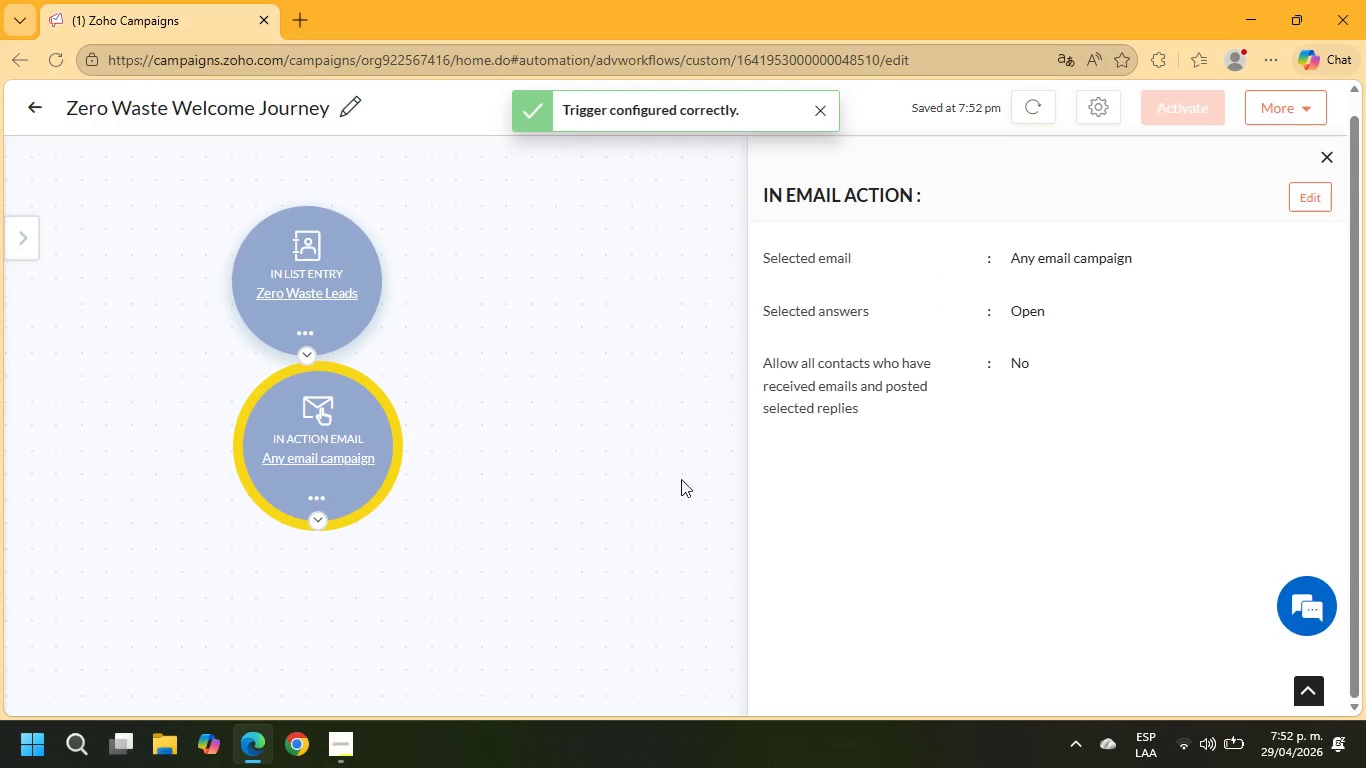 
wait(5.81)
 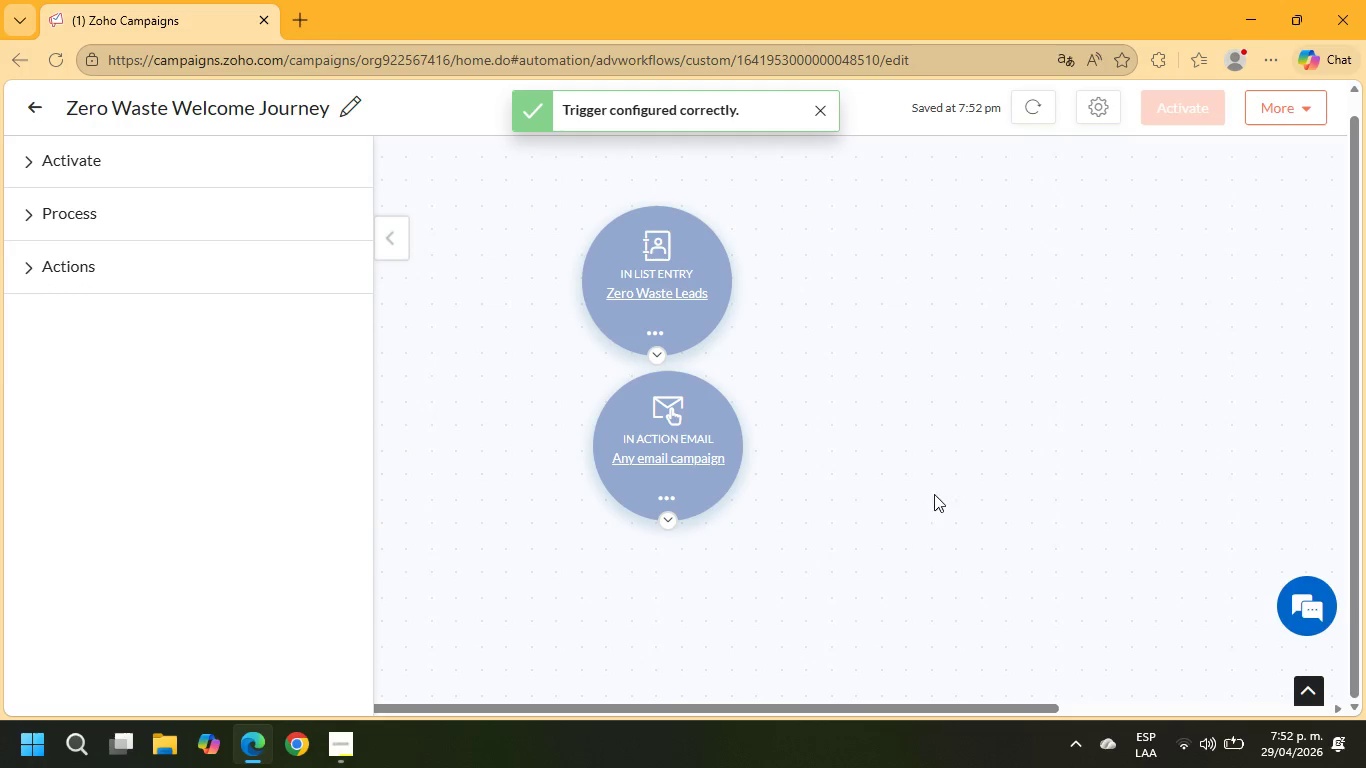 
left_click([327, 520])
 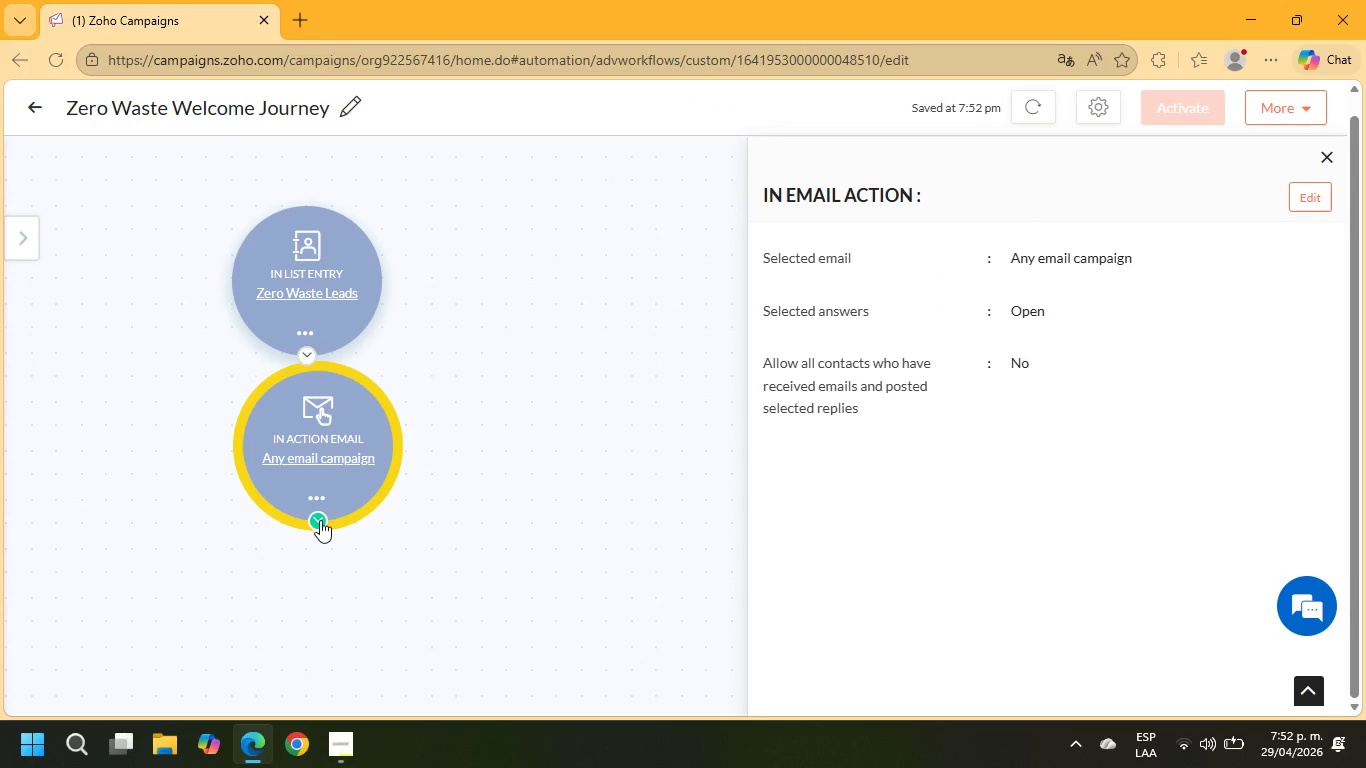 
left_click([317, 520])
 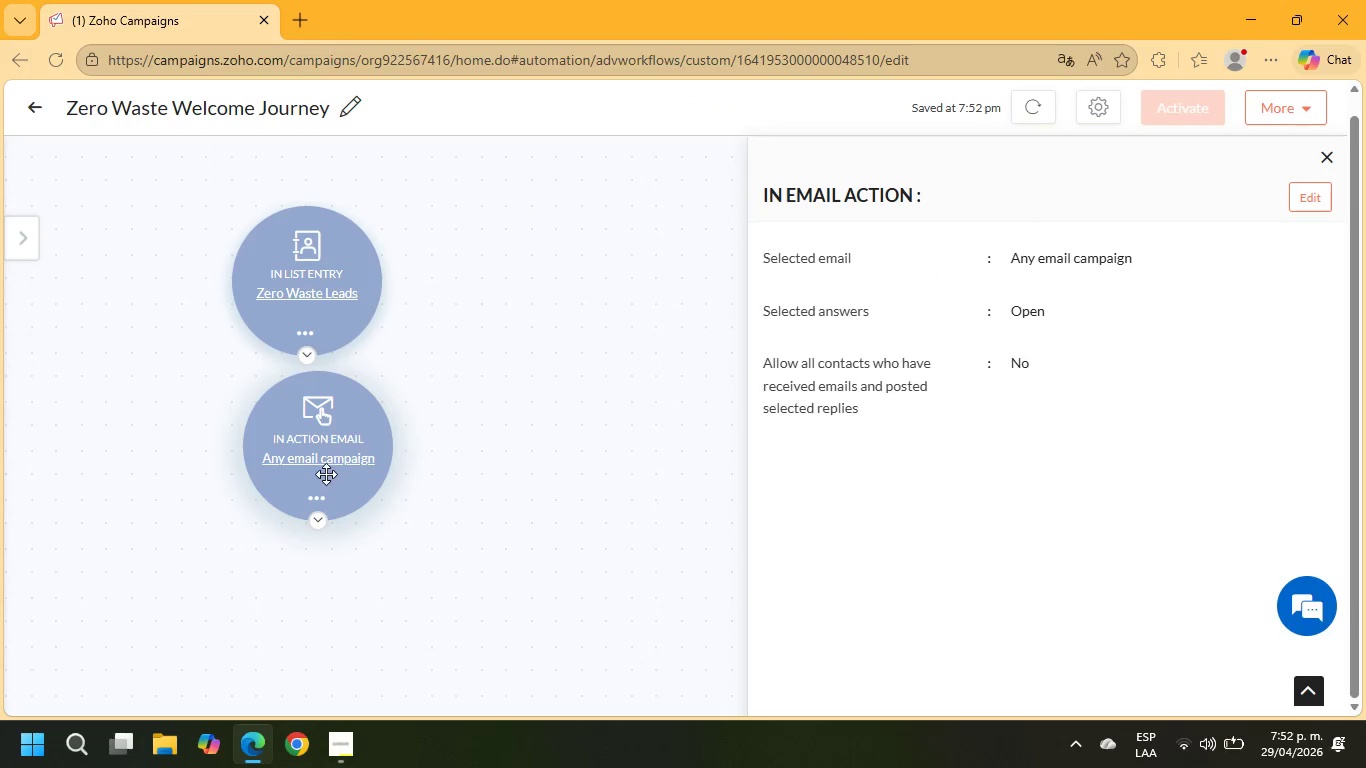 
left_click([322, 466])
 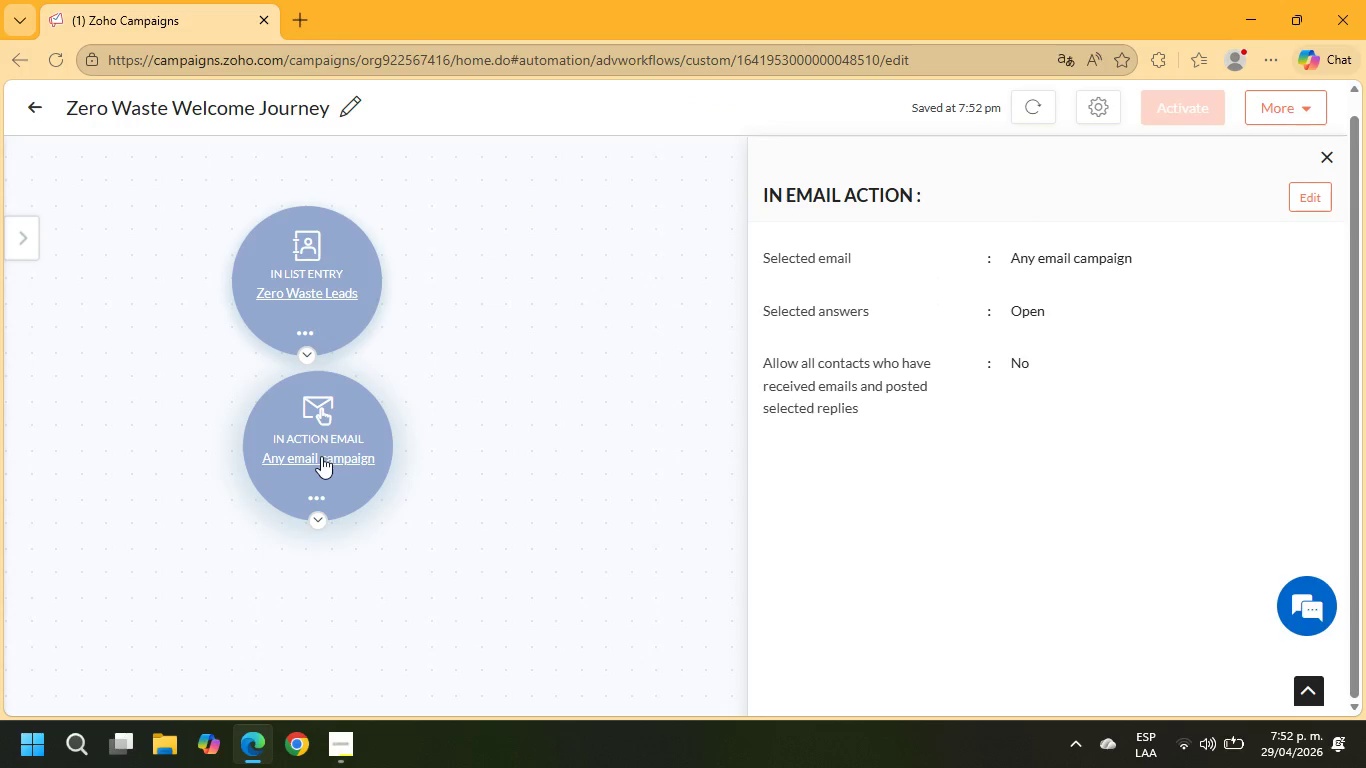 
left_click([321, 456])
 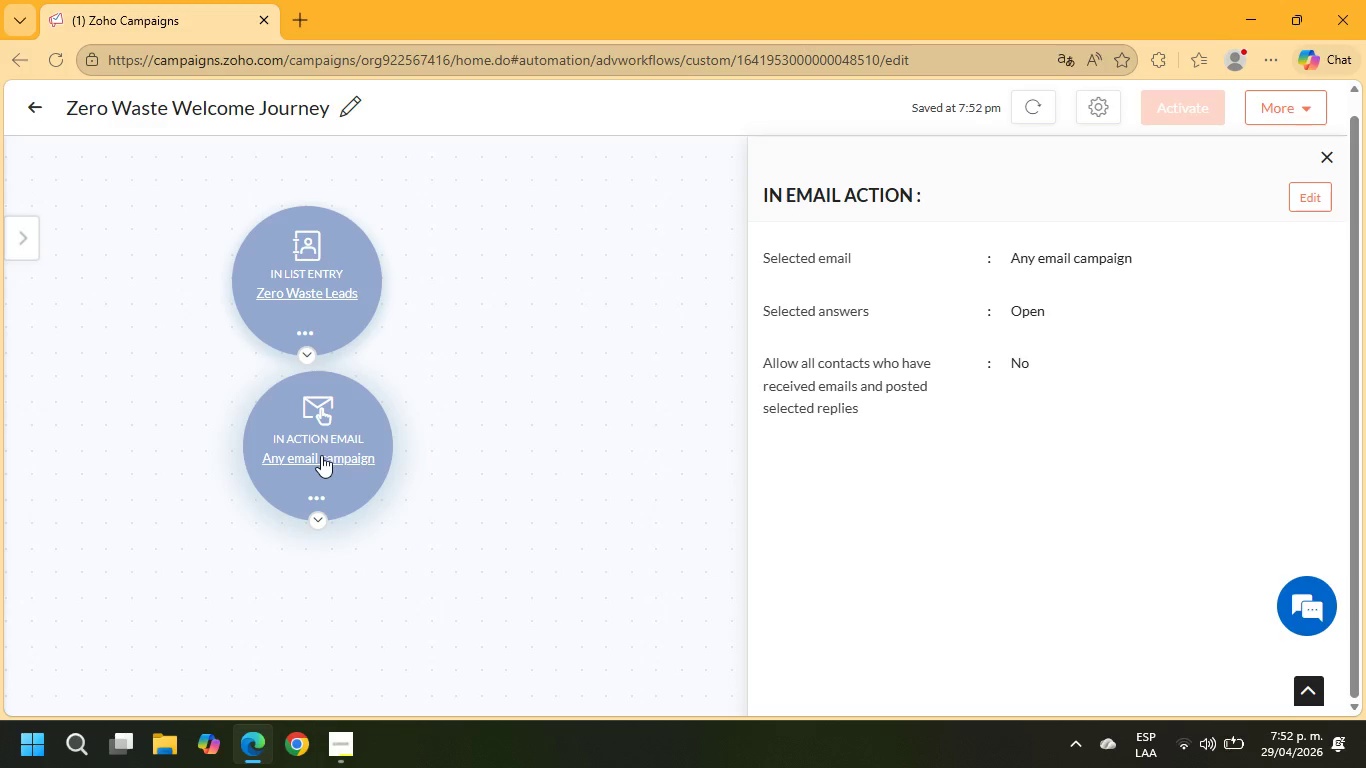 
wait(7.0)
 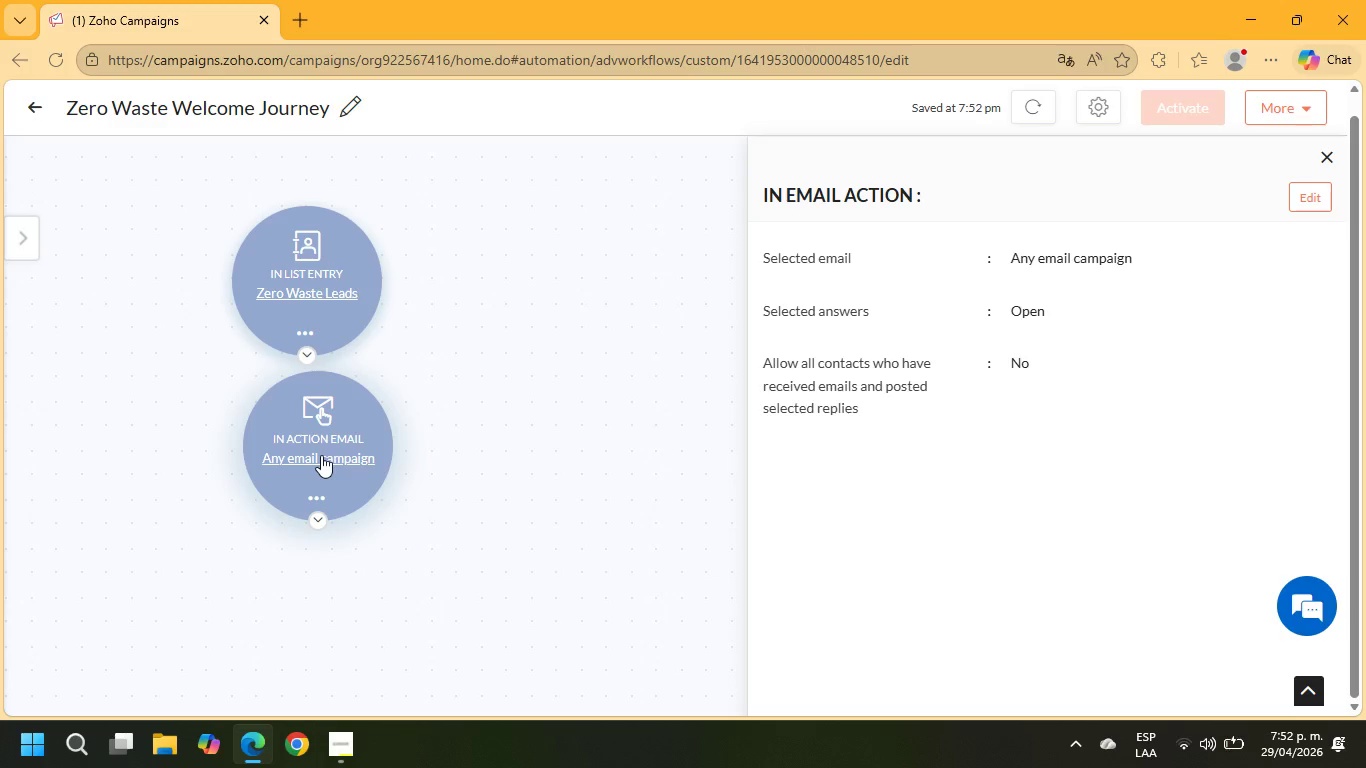 
left_click([1323, 159])
 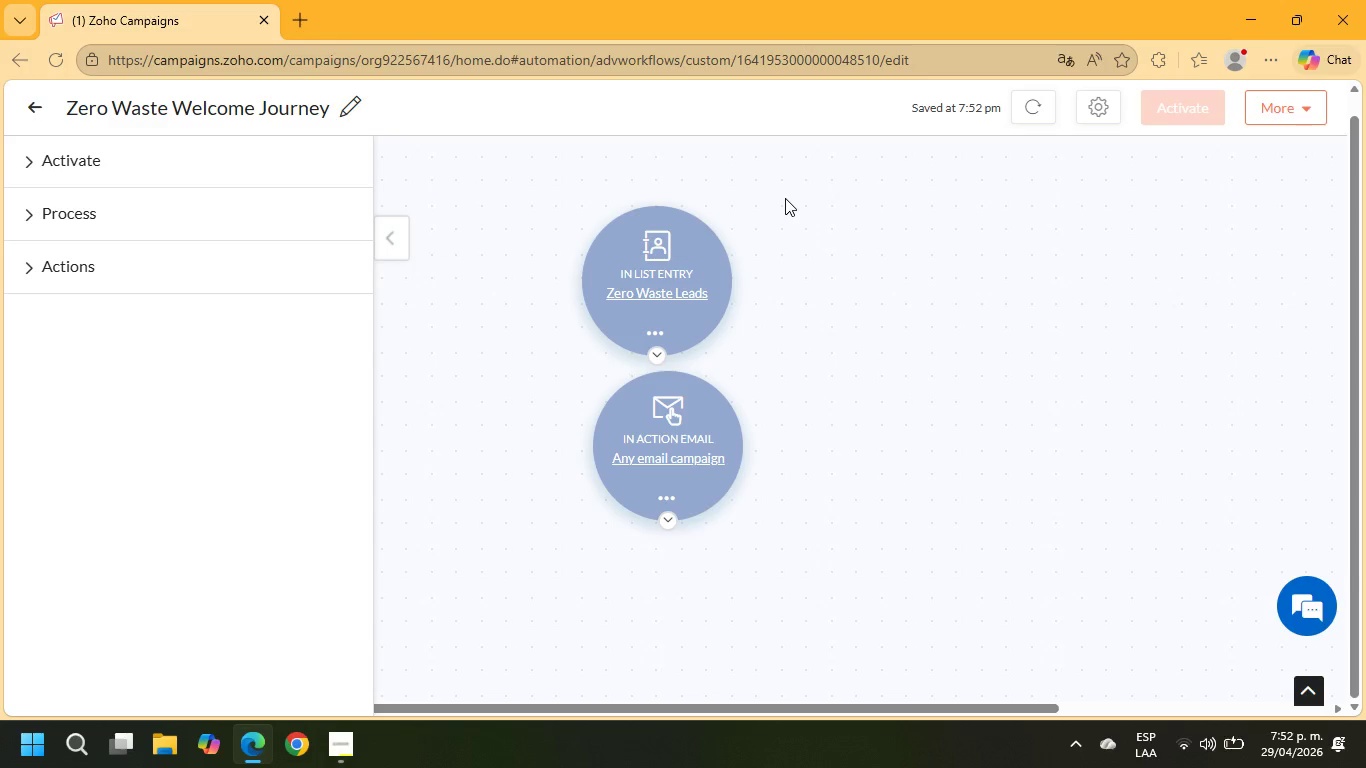 
wait(17.0)
 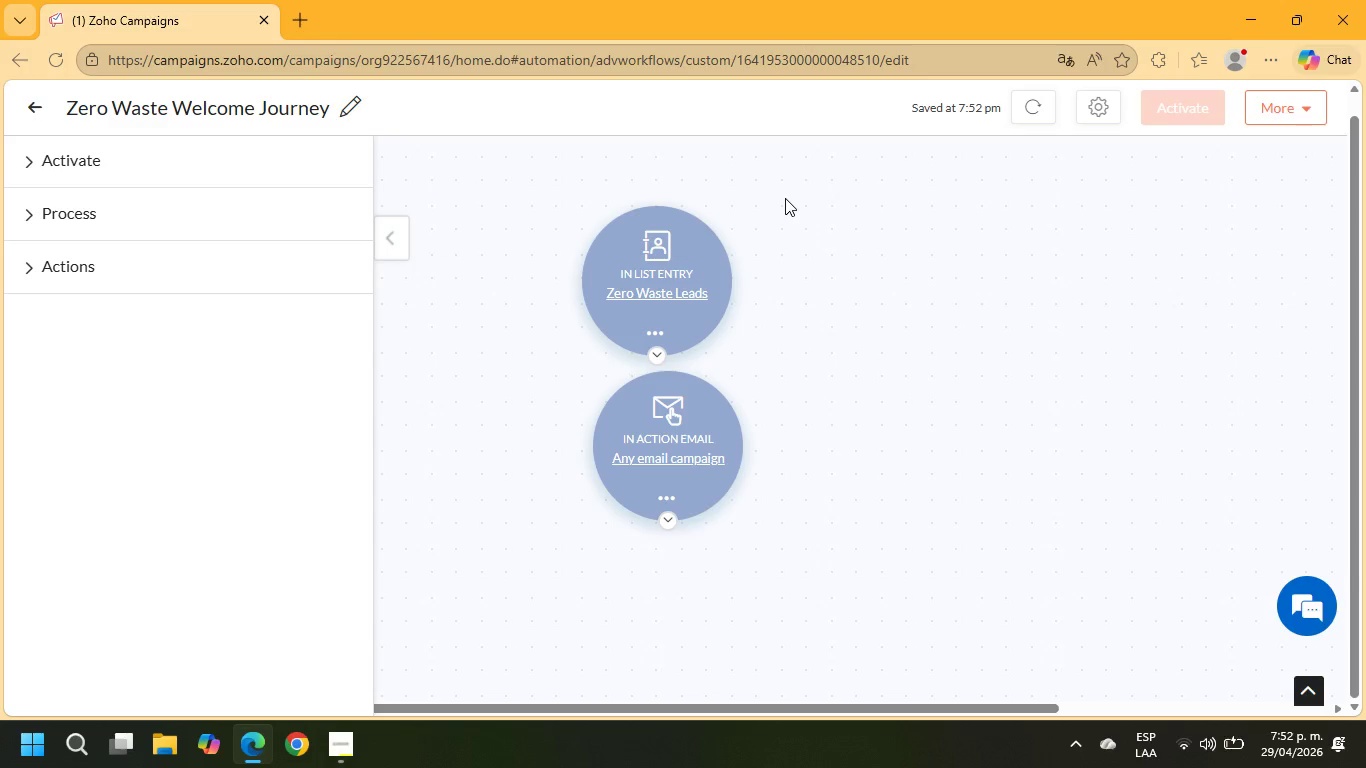 
left_click([27, 108])
 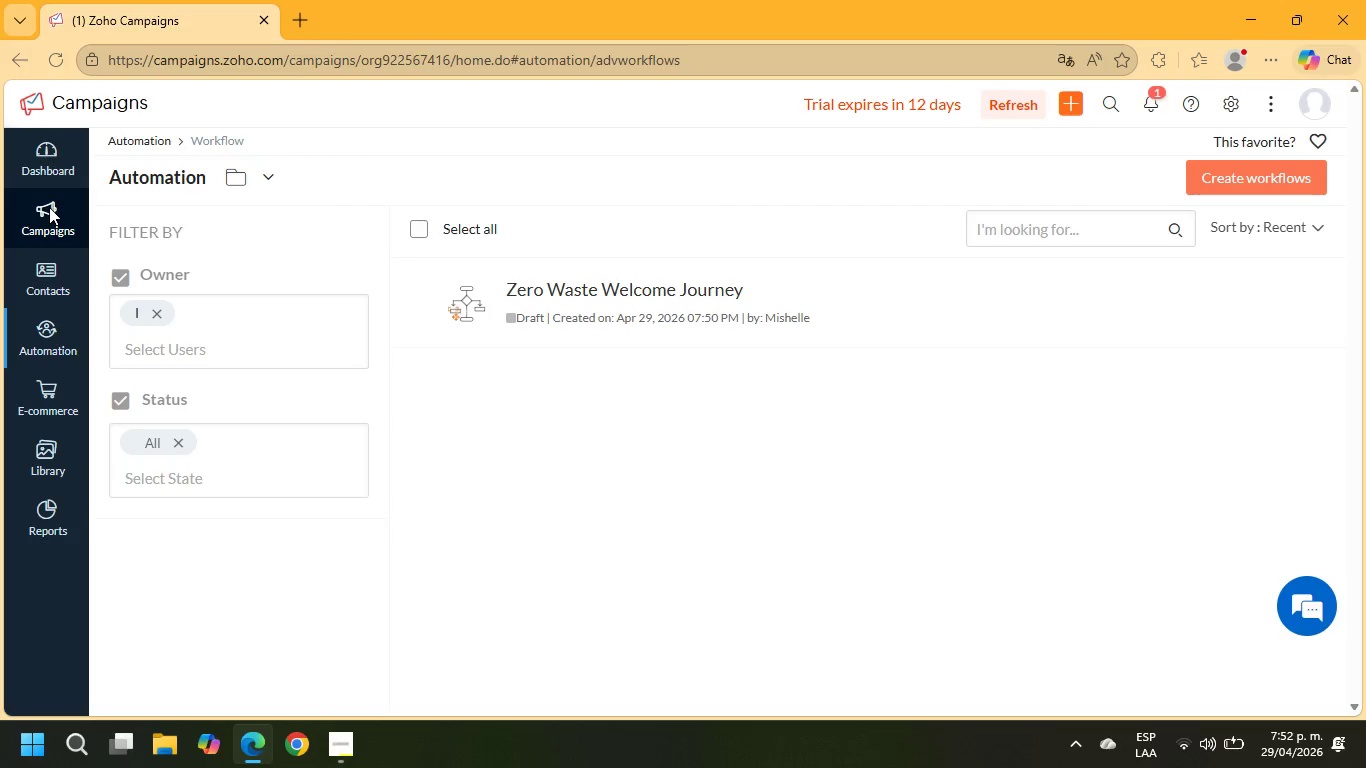 
left_click([52, 220])
 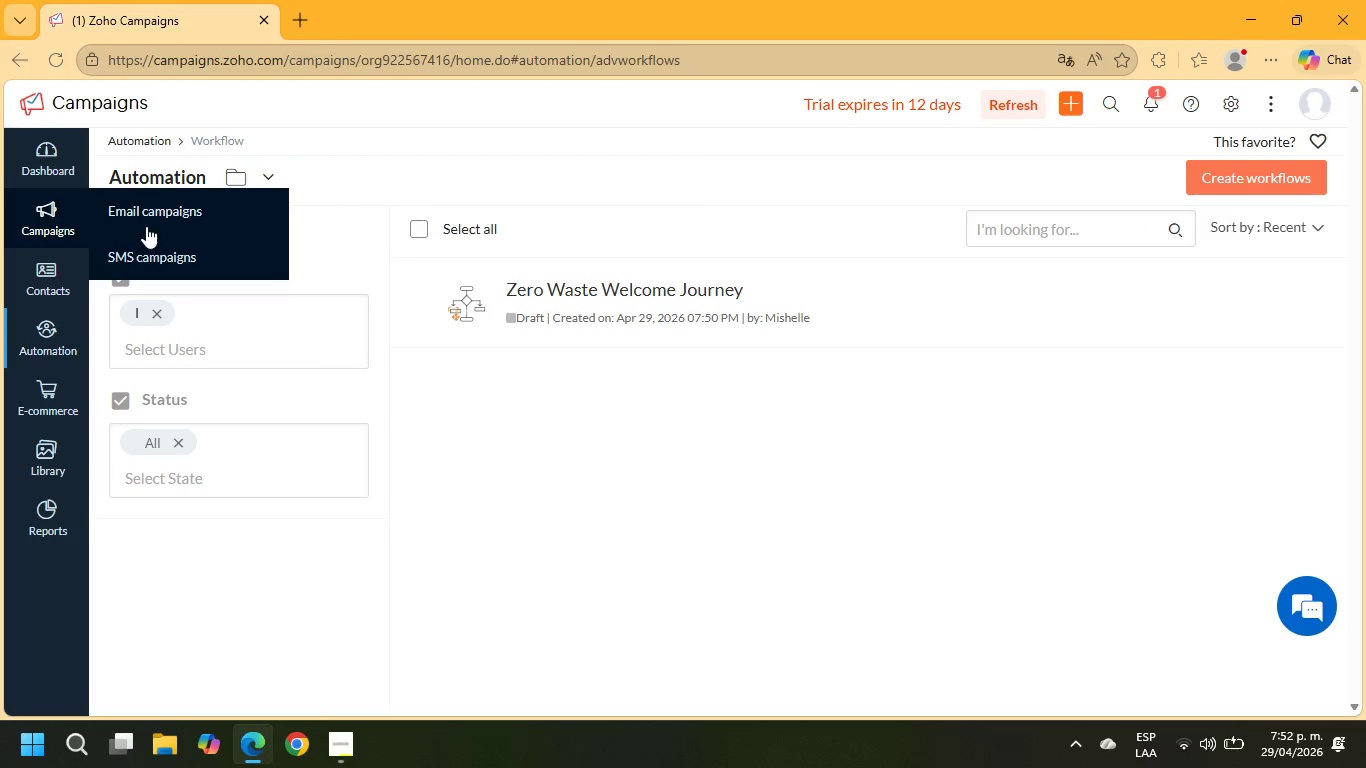 
left_click([146, 215])
 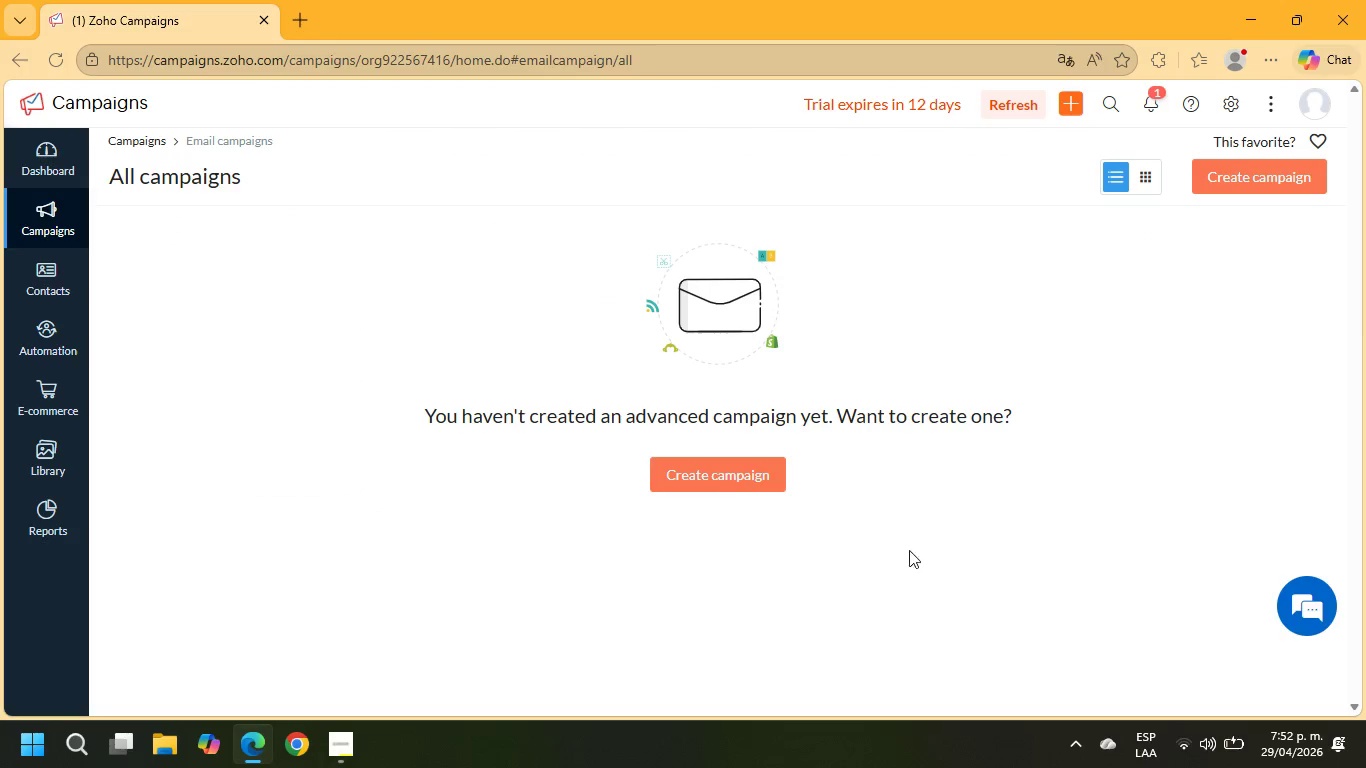 
left_click([745, 472])
 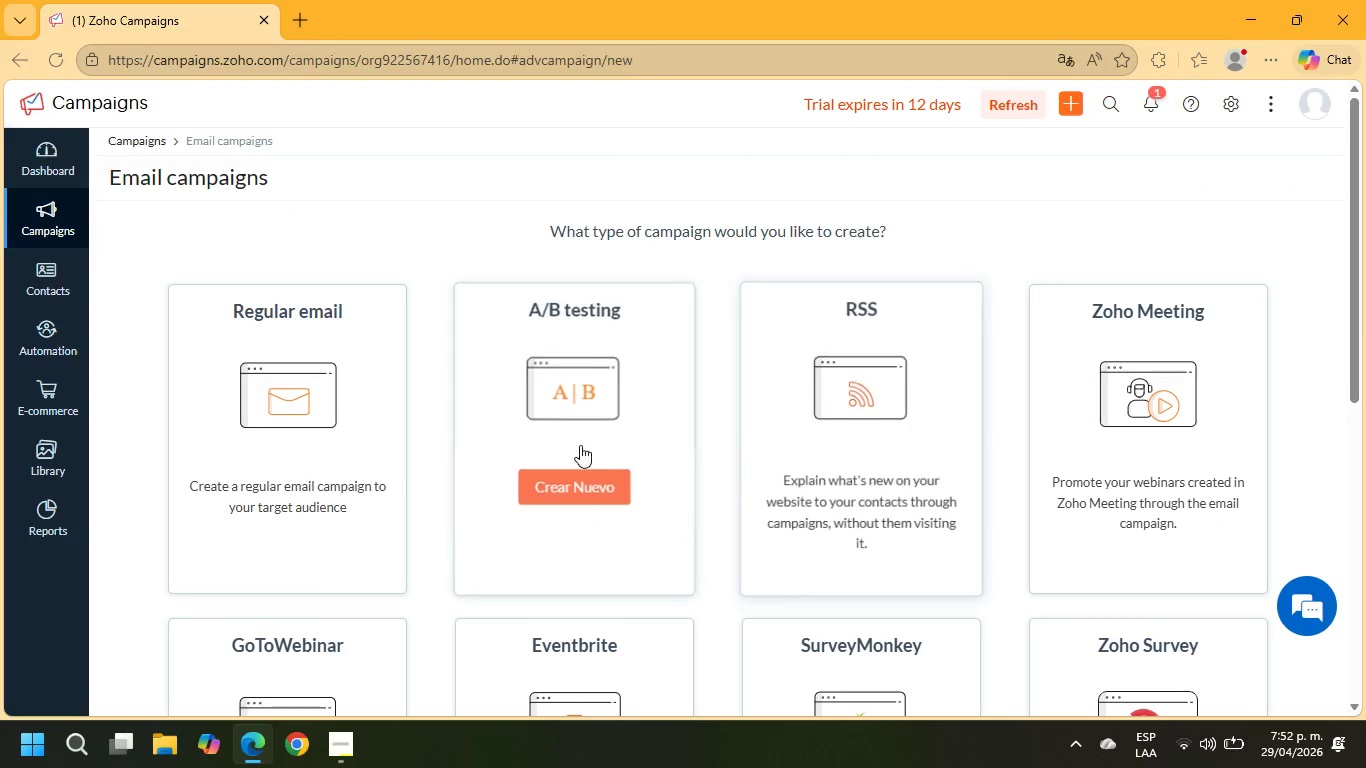 
mouse_move([351, 461])
 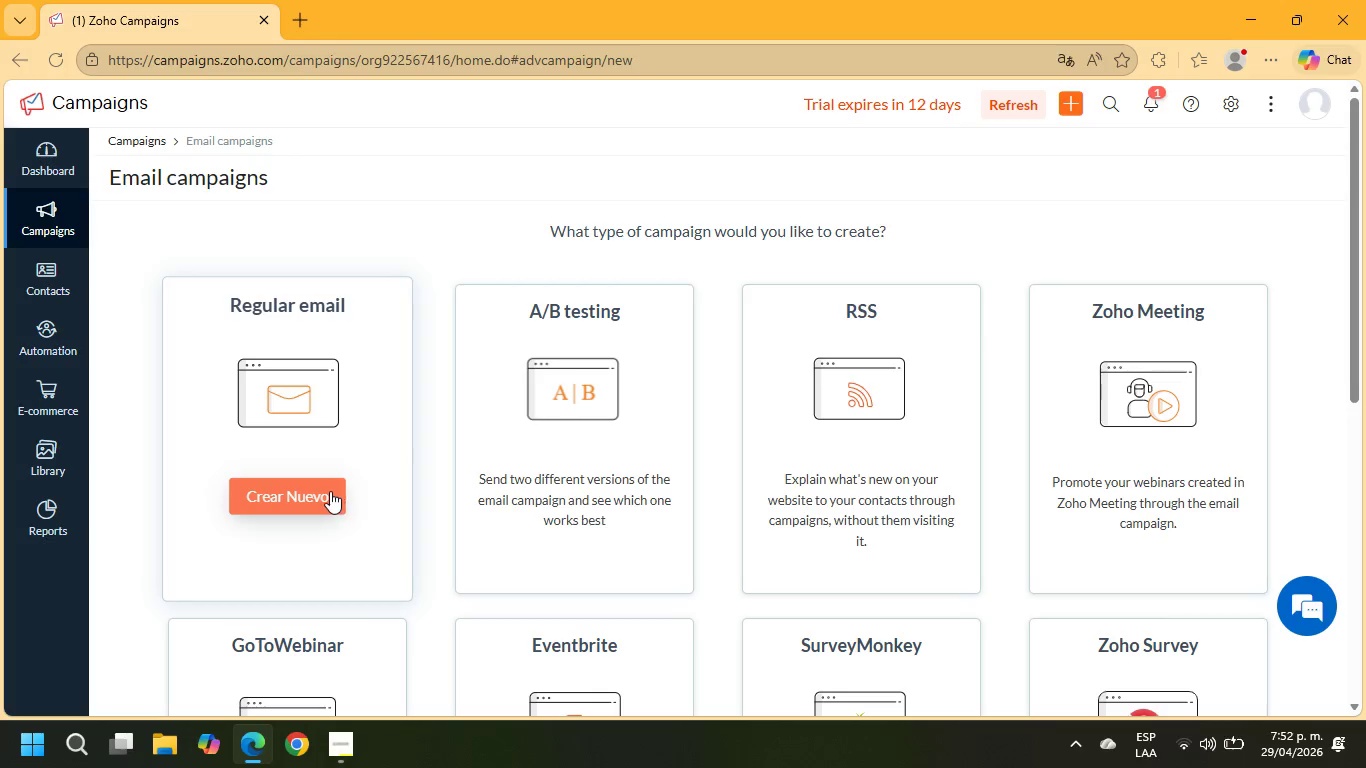 
left_click([333, 489])
 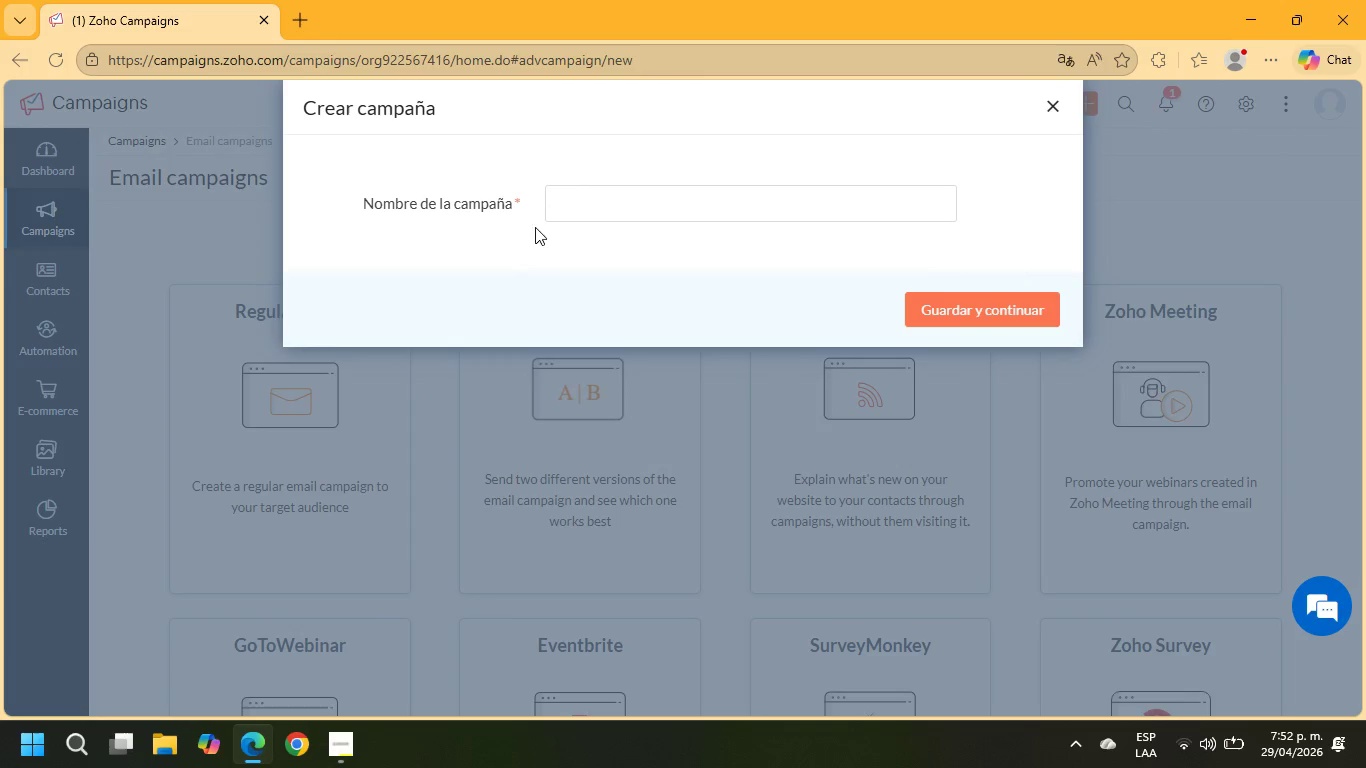 
left_click([578, 200])
 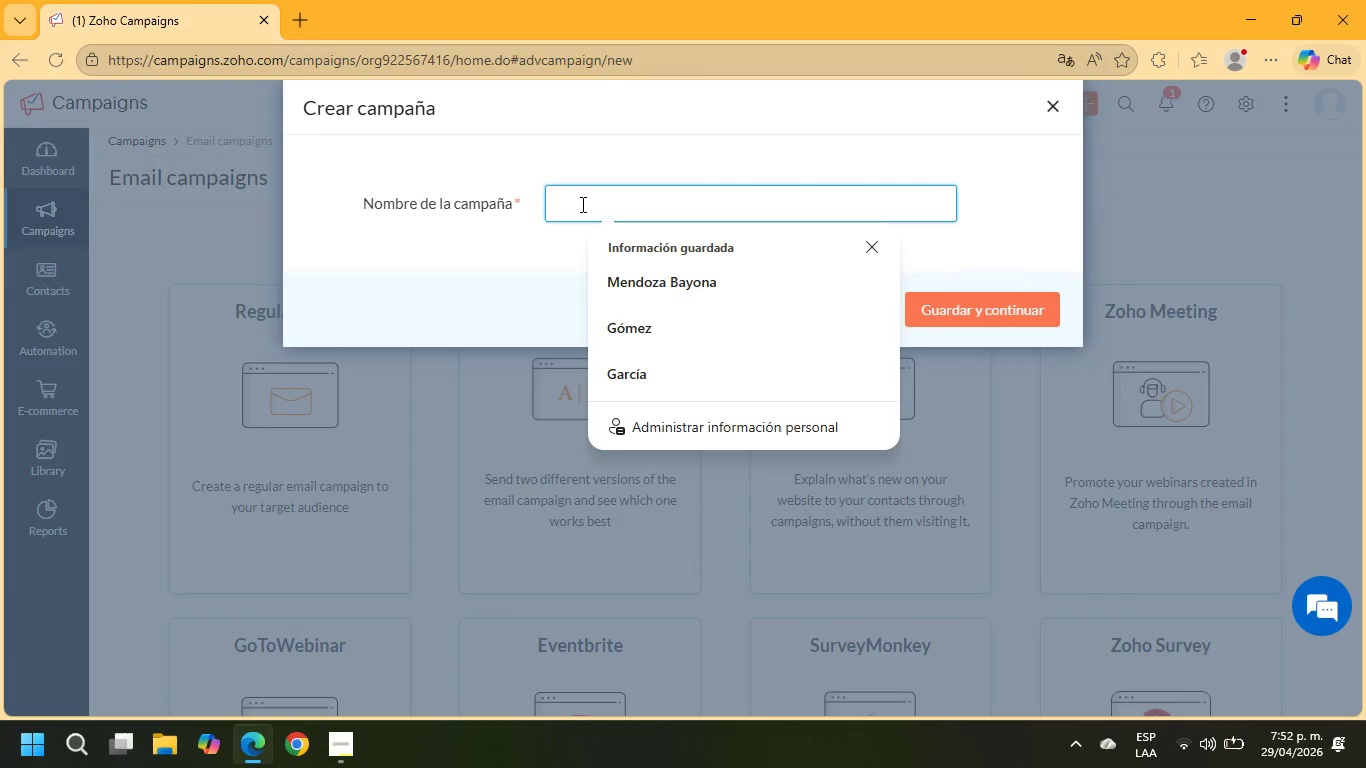 
type(Email 1 - Welcome)
 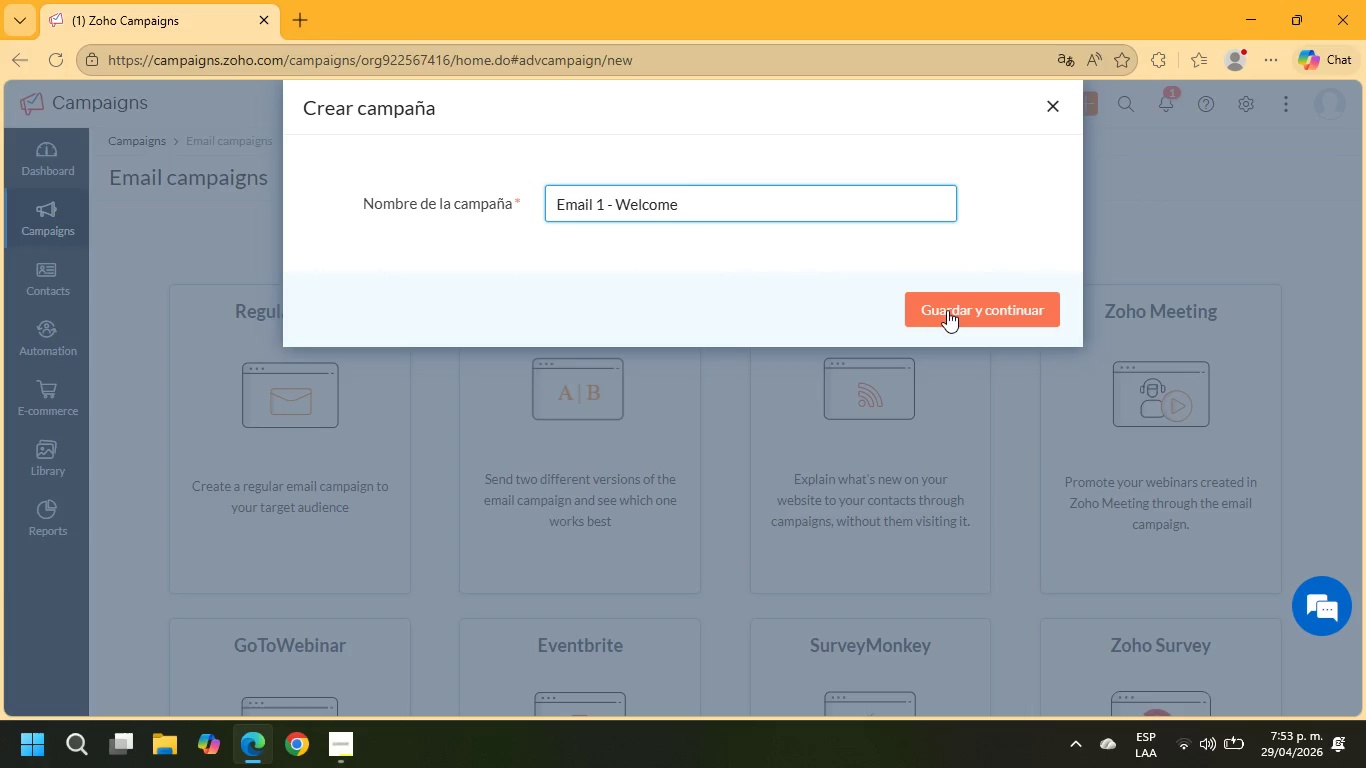 
left_click([961, 316])
 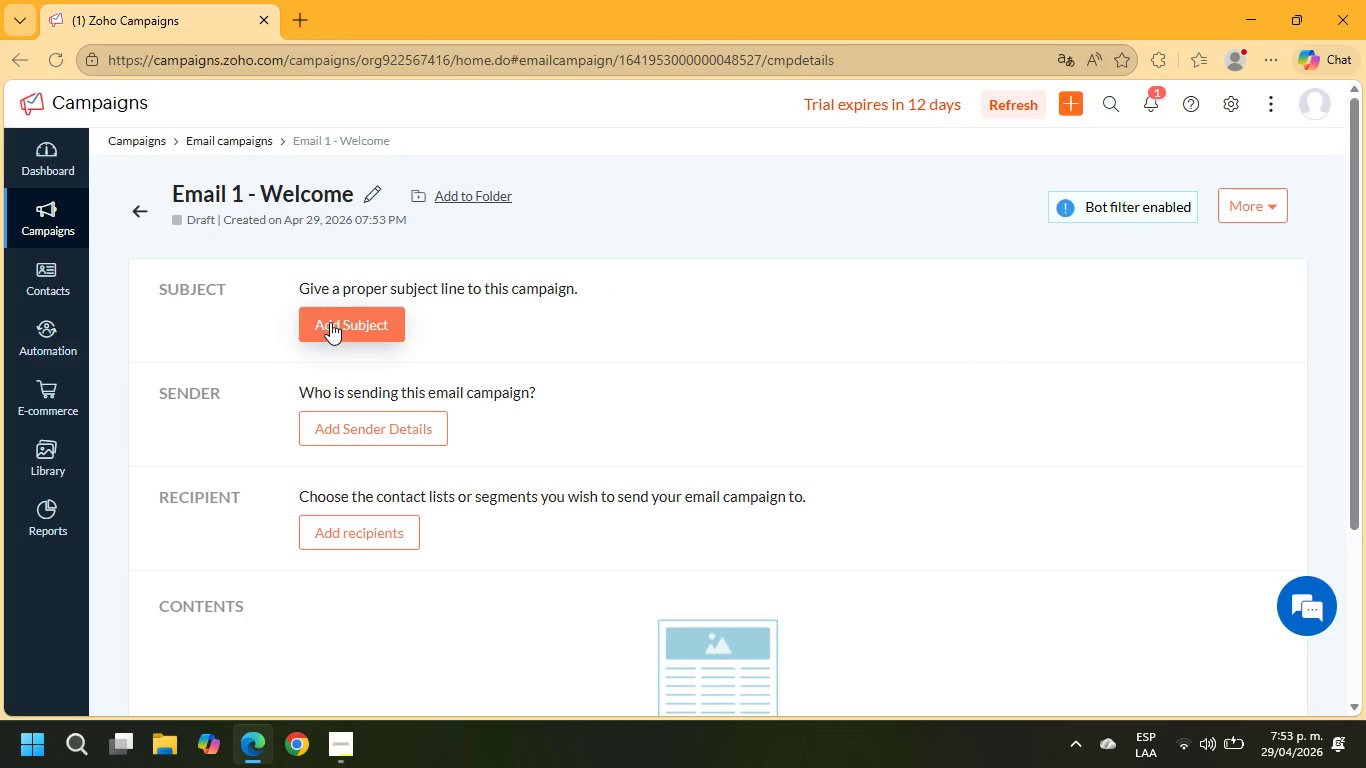 
wait(7.17)
 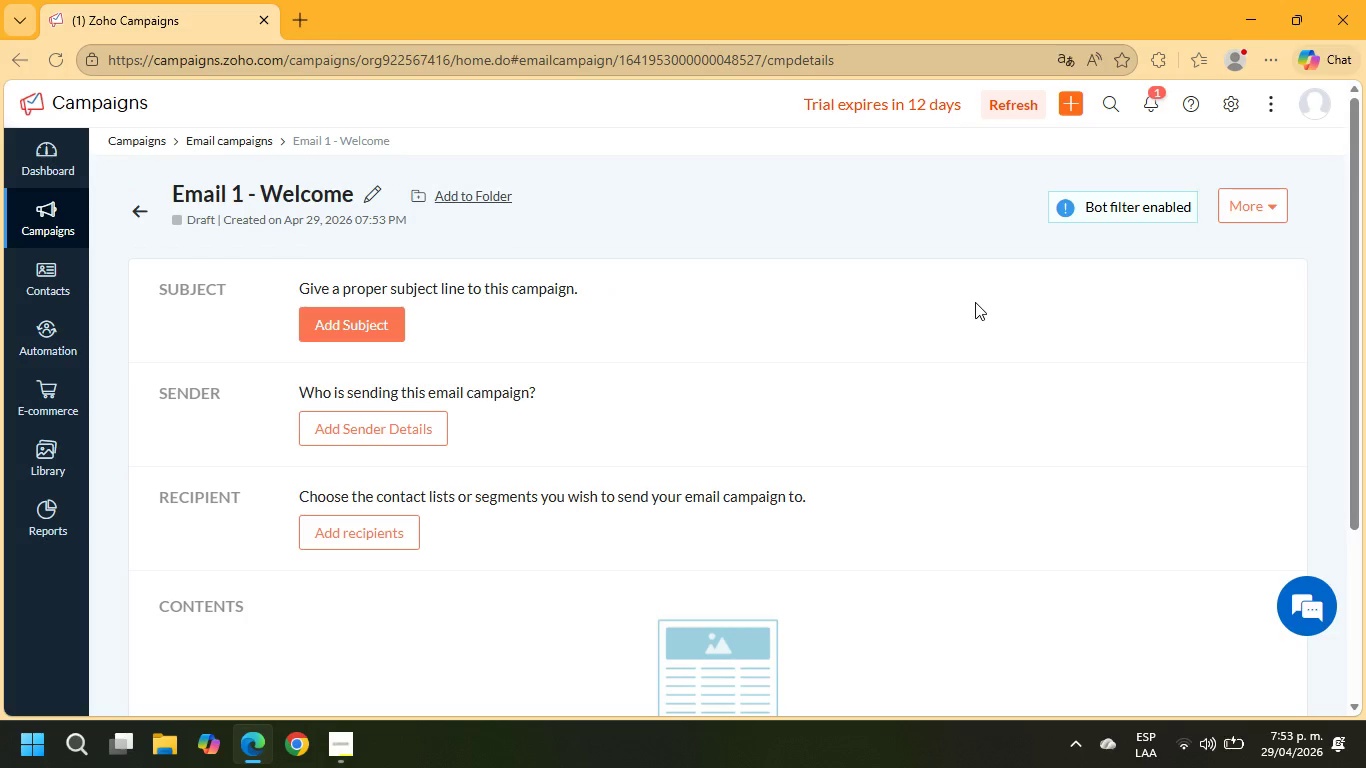 
left_click([330, 322])
 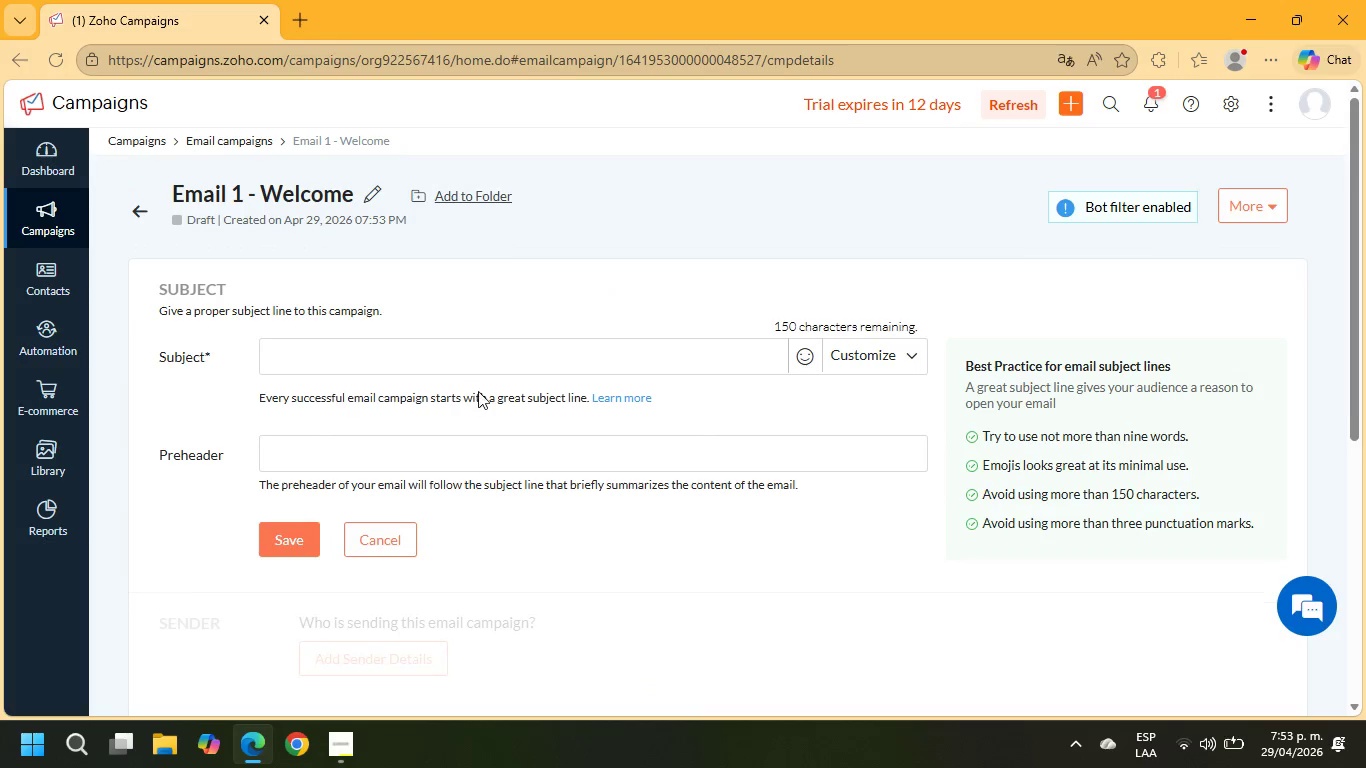 
left_click([471, 369])
 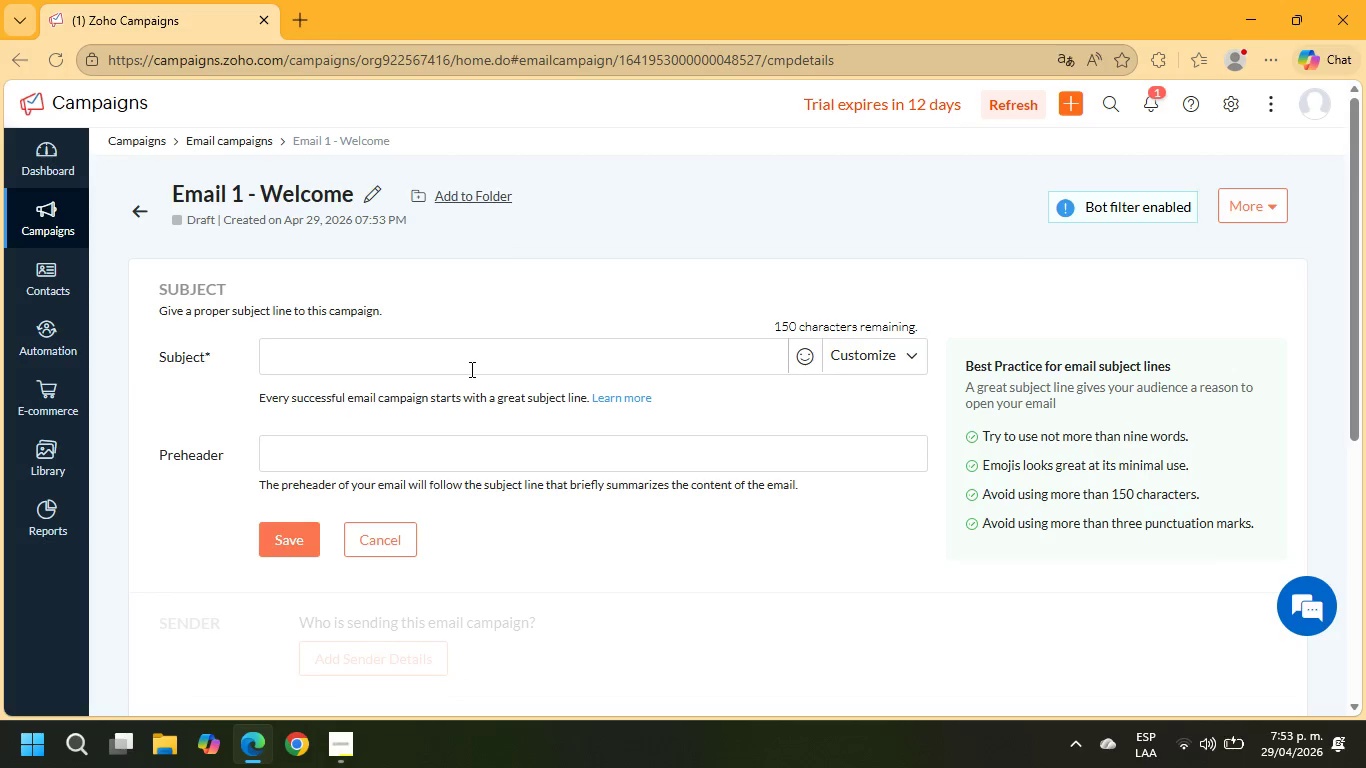 
type(Welcome y)
key(Backspace)
type(to your Zero-Waste Journey, )
 